 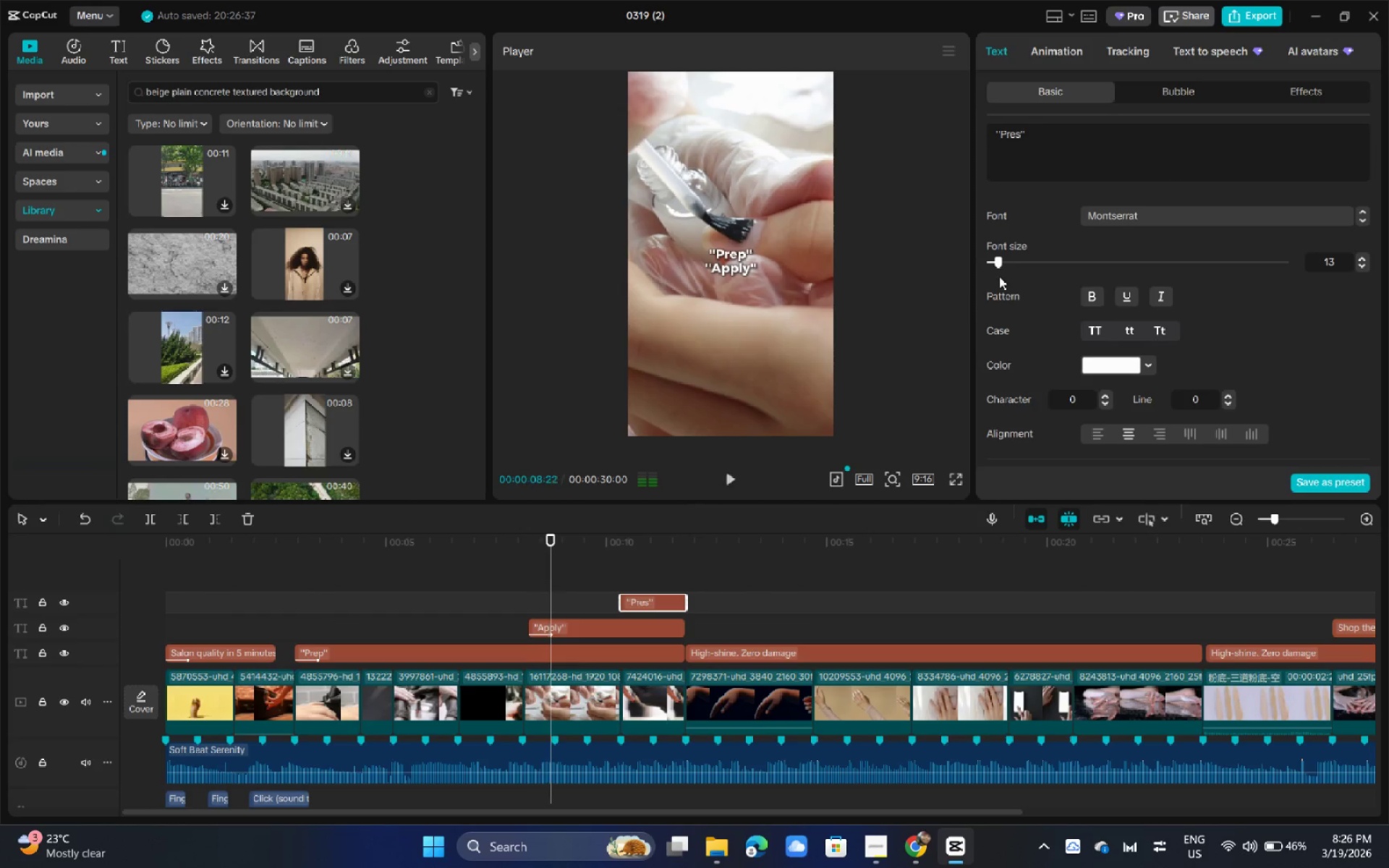 
left_click([1072, 49])
 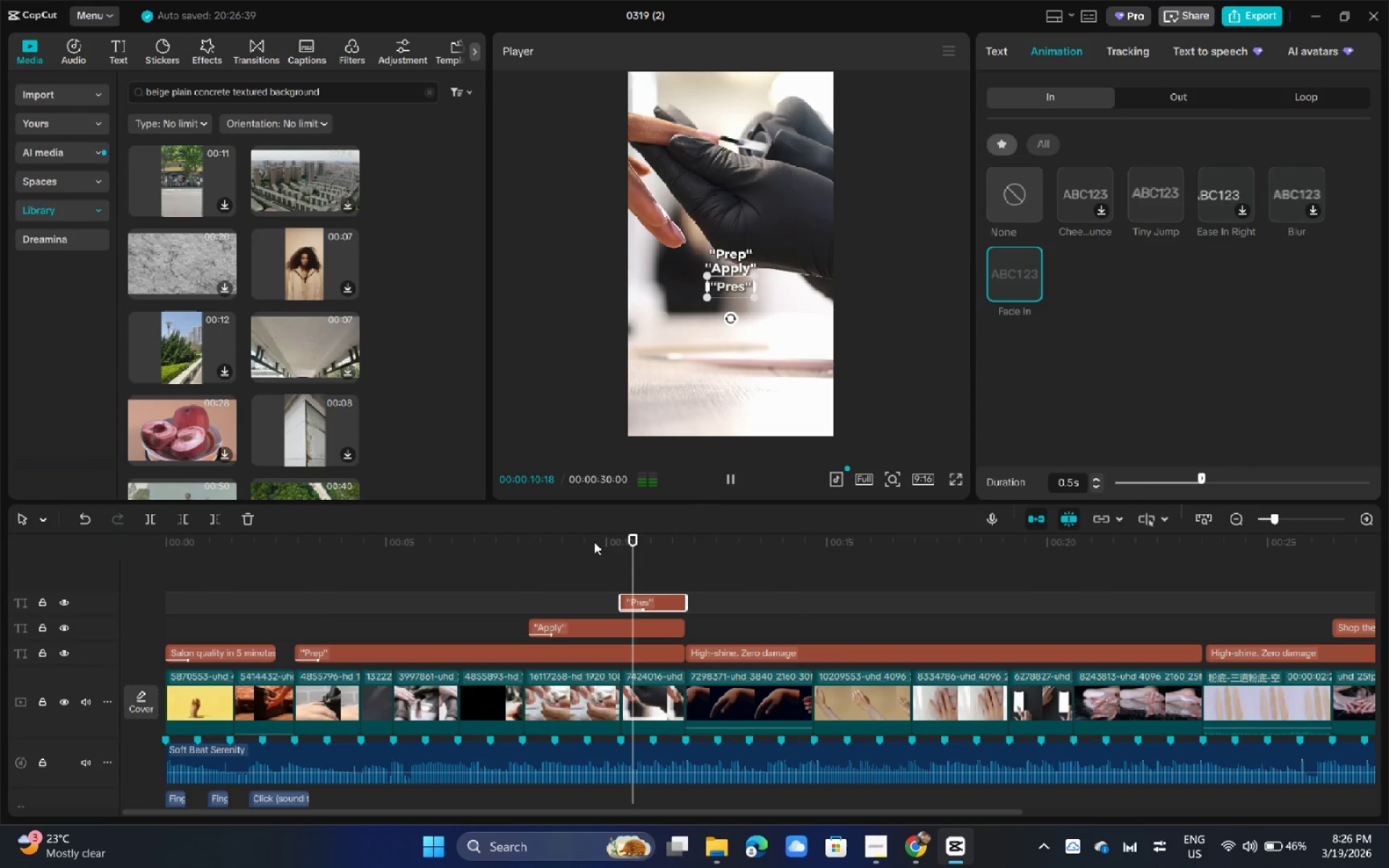 
left_click_drag(start_coordinate=[563, 550], to_coordinate=[558, 550])
 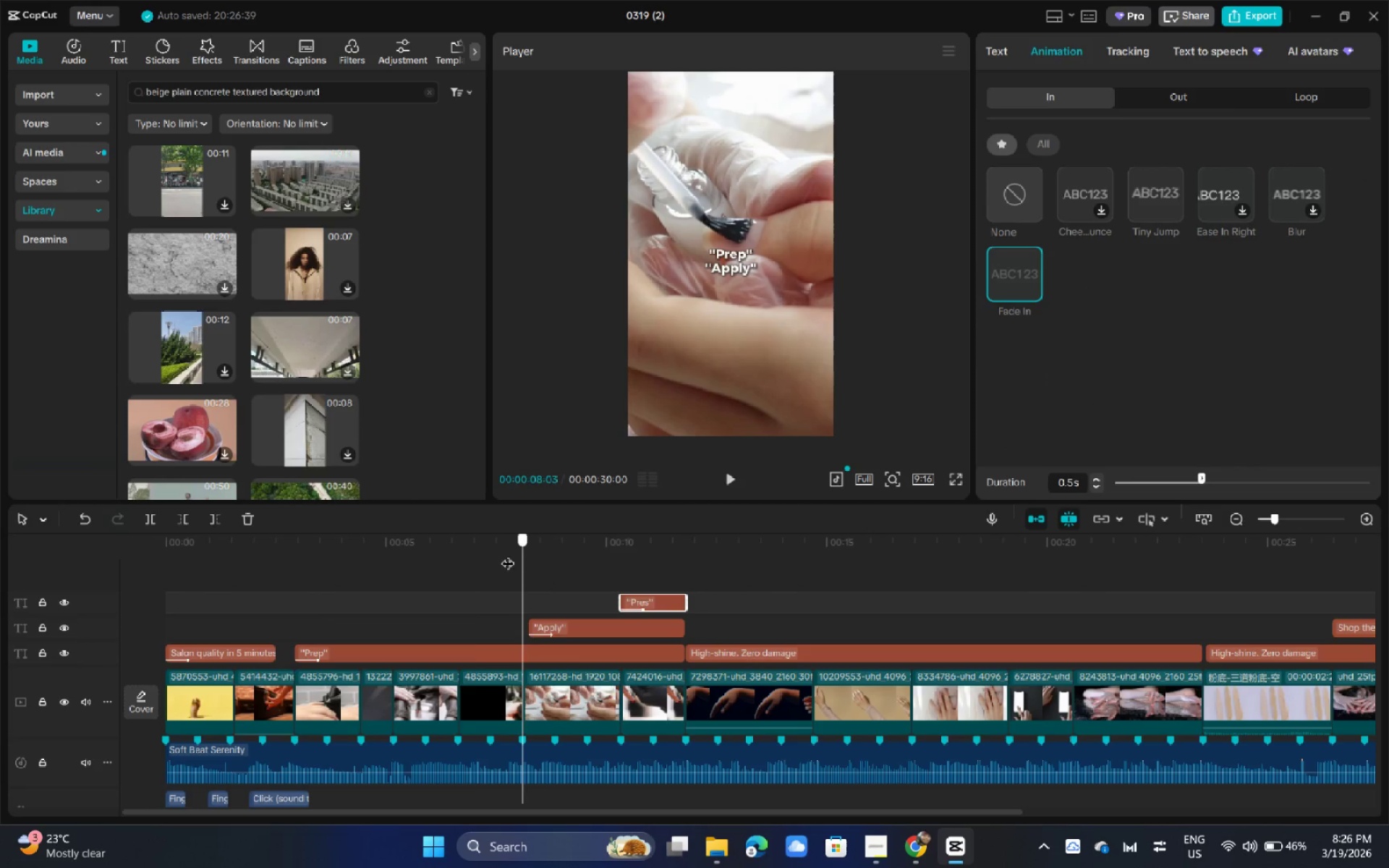 
left_click_drag(start_coordinate=[526, 553], to_coordinate=[457, 558])
 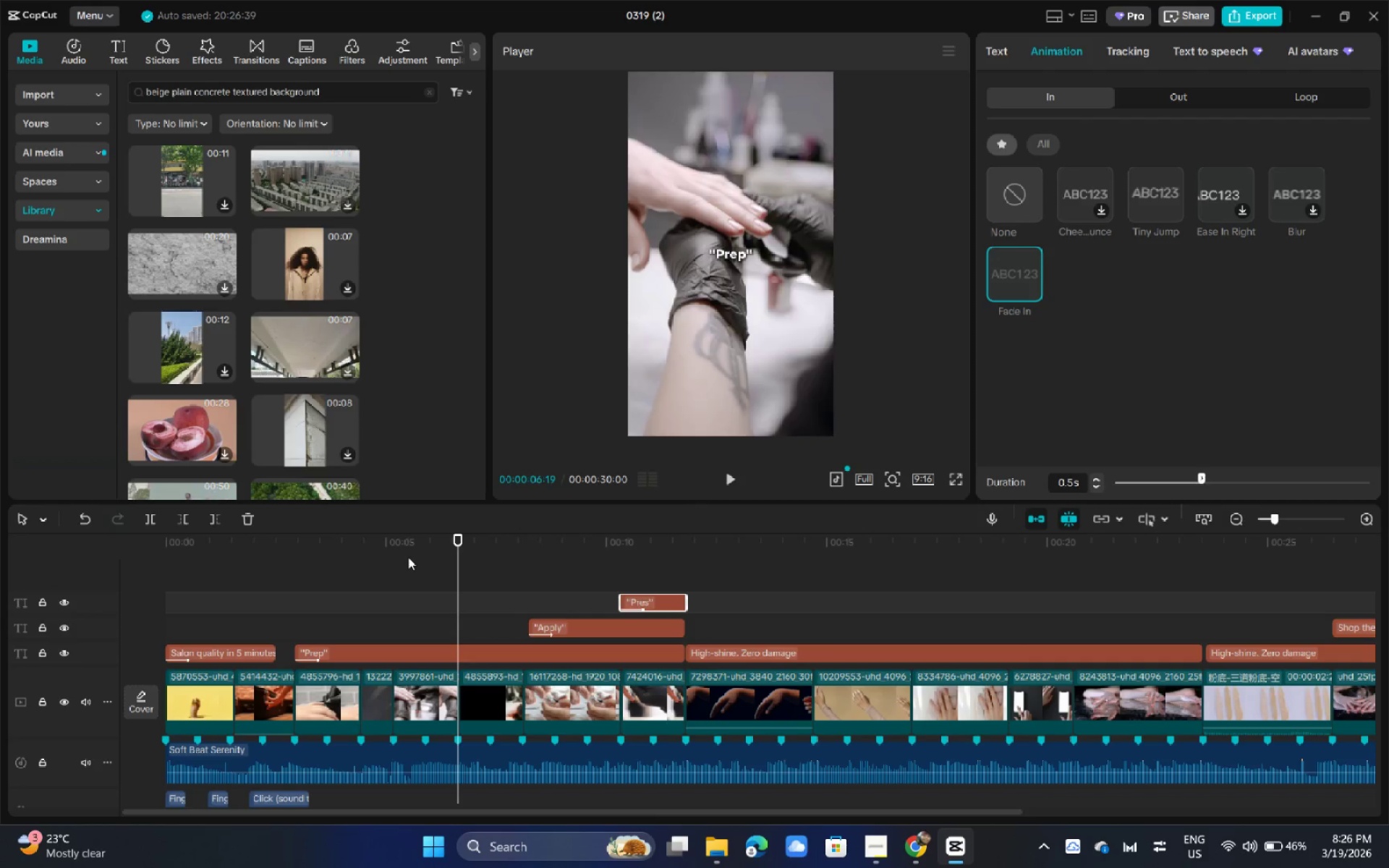 
left_click_drag(start_coordinate=[421, 556], to_coordinate=[250, 560])
 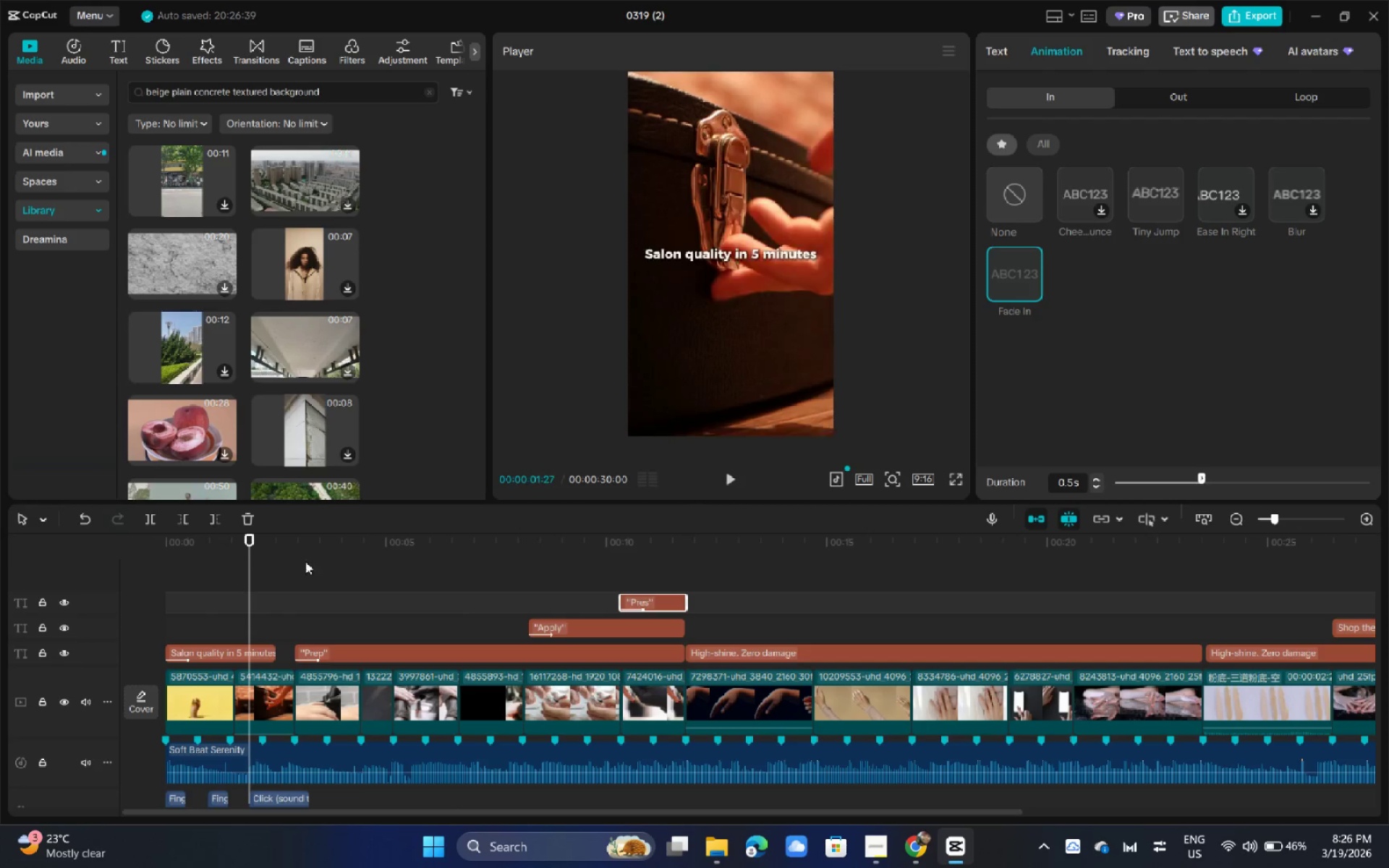 
key(Space)
 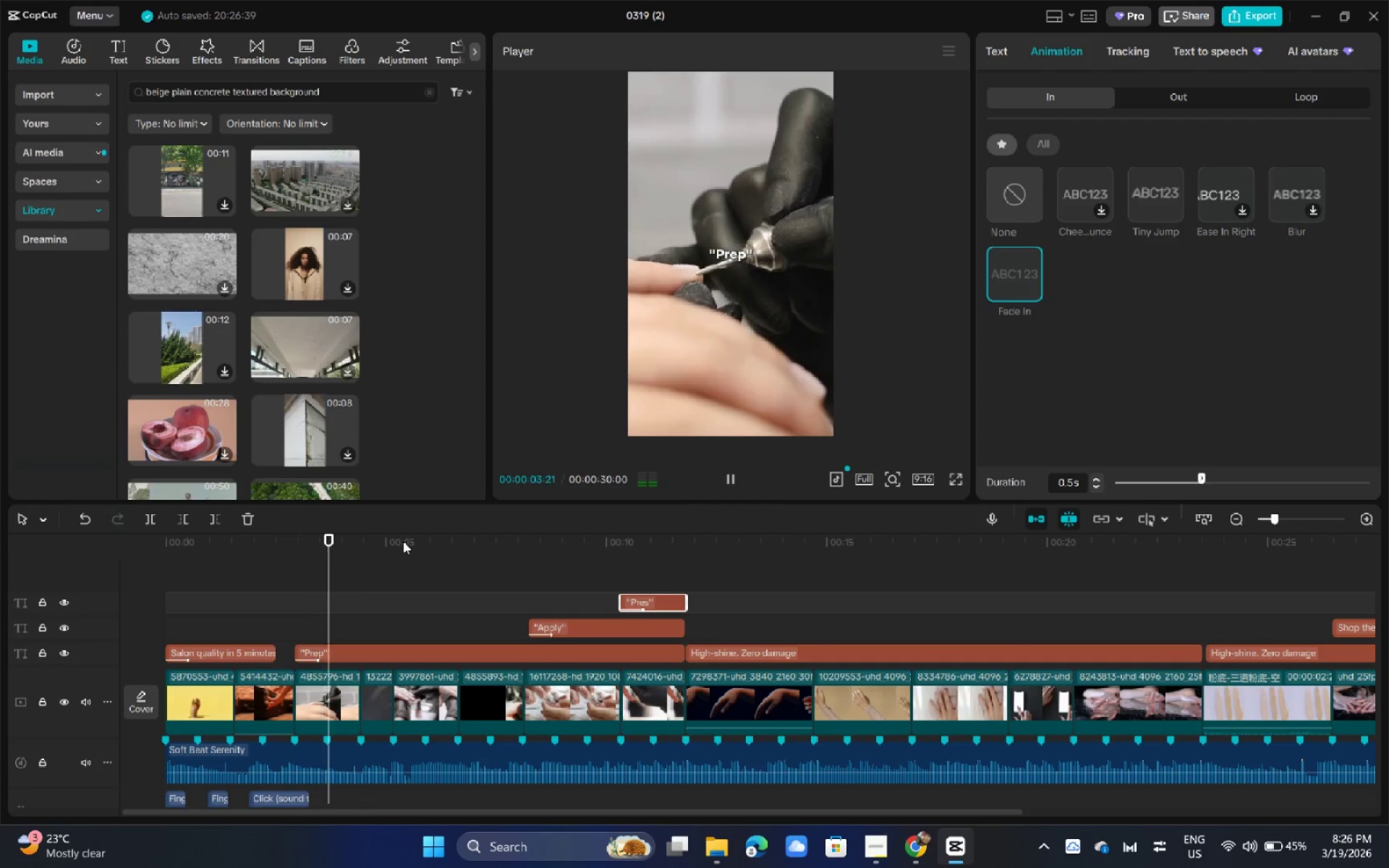 
left_click([494, 533])
 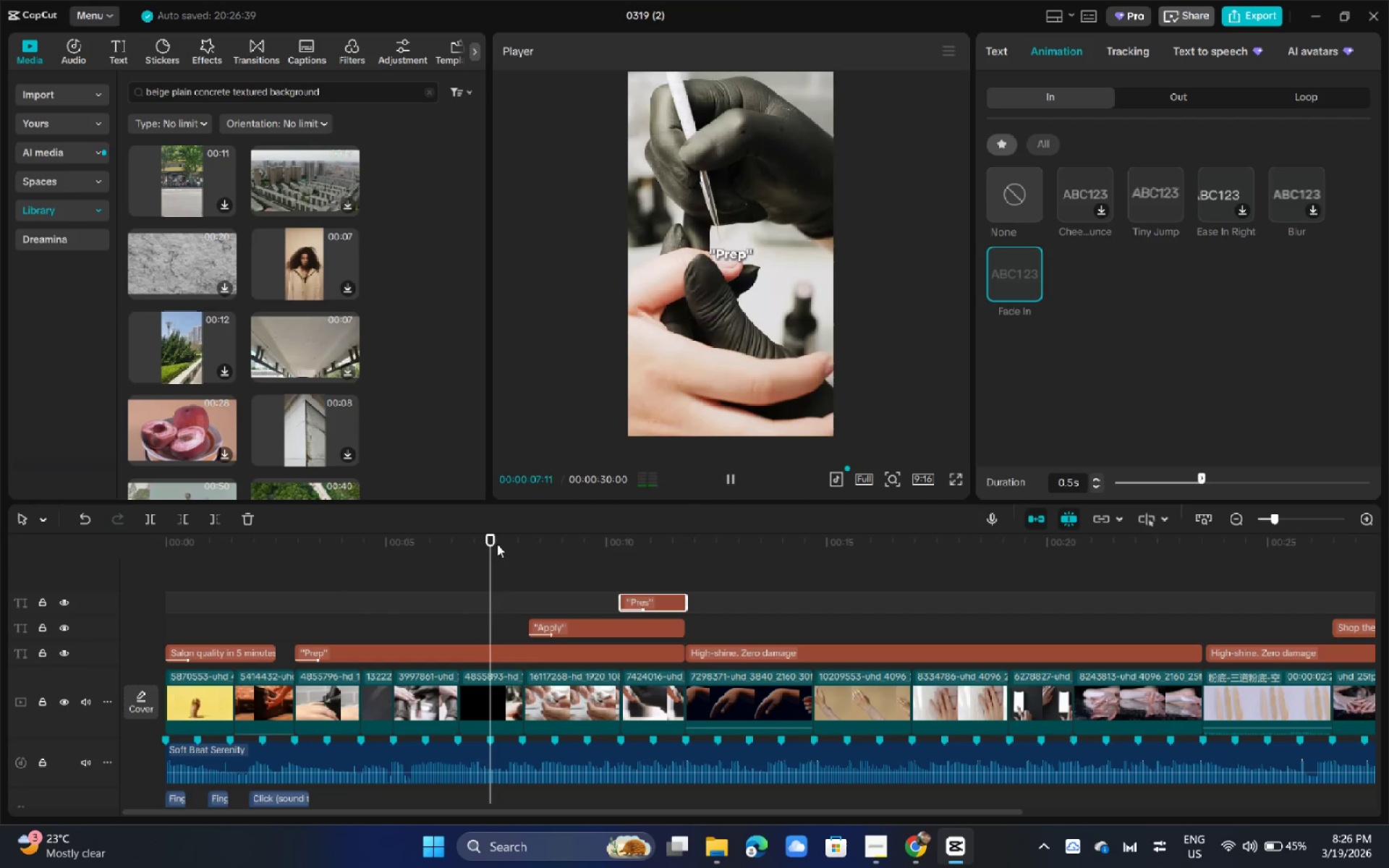 
key(Space)
 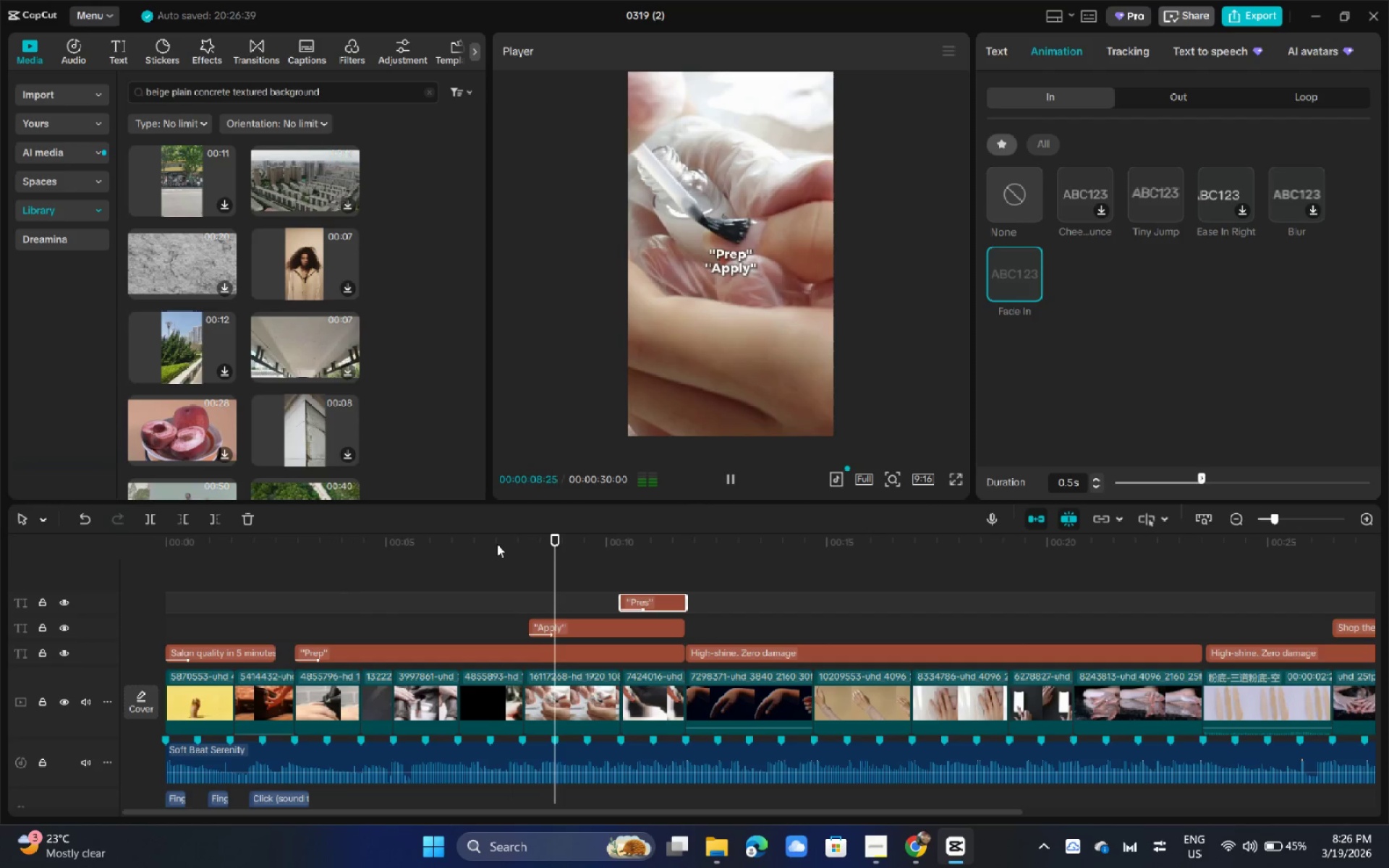 
key(Space)
 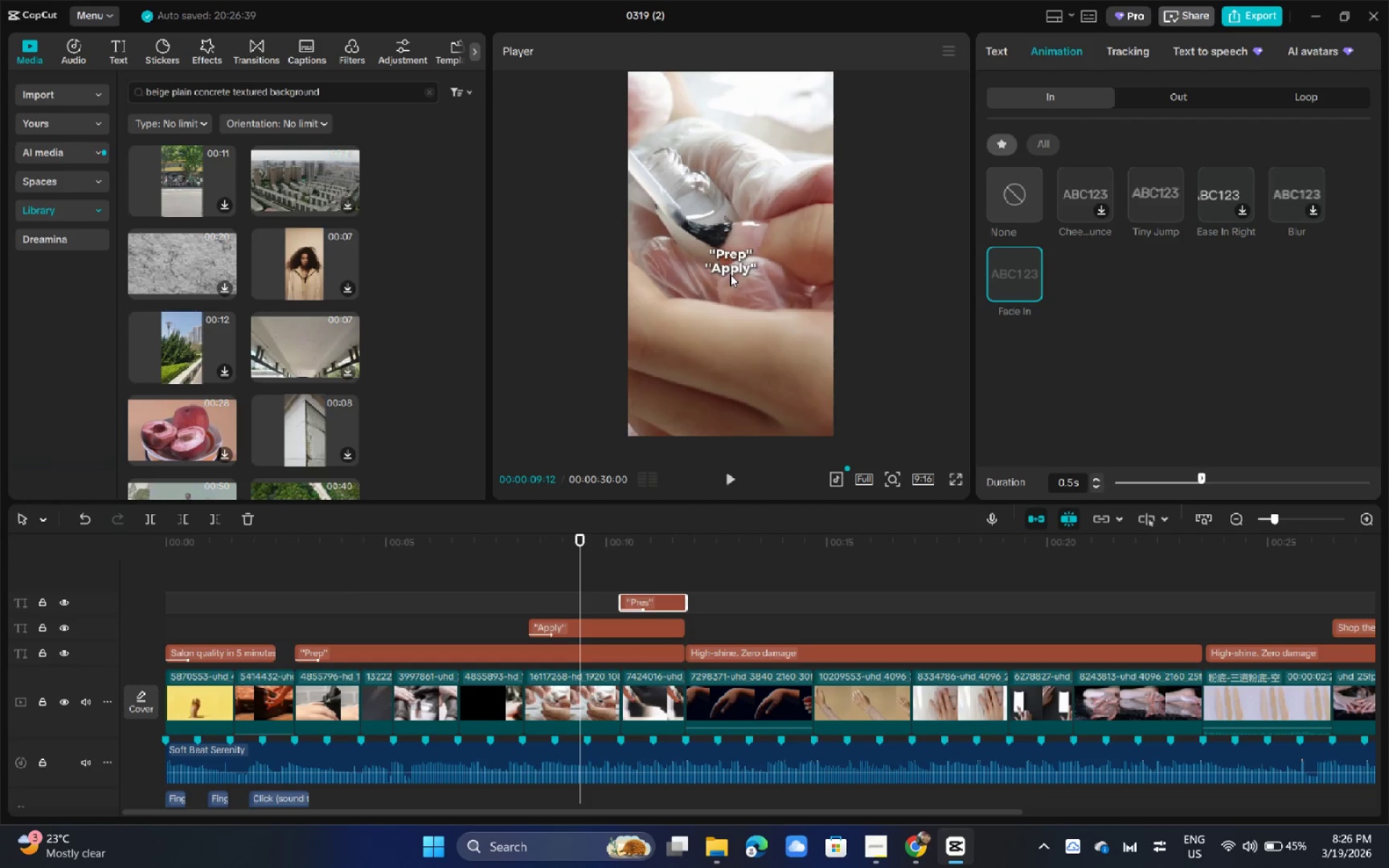 
left_click([732, 266])
 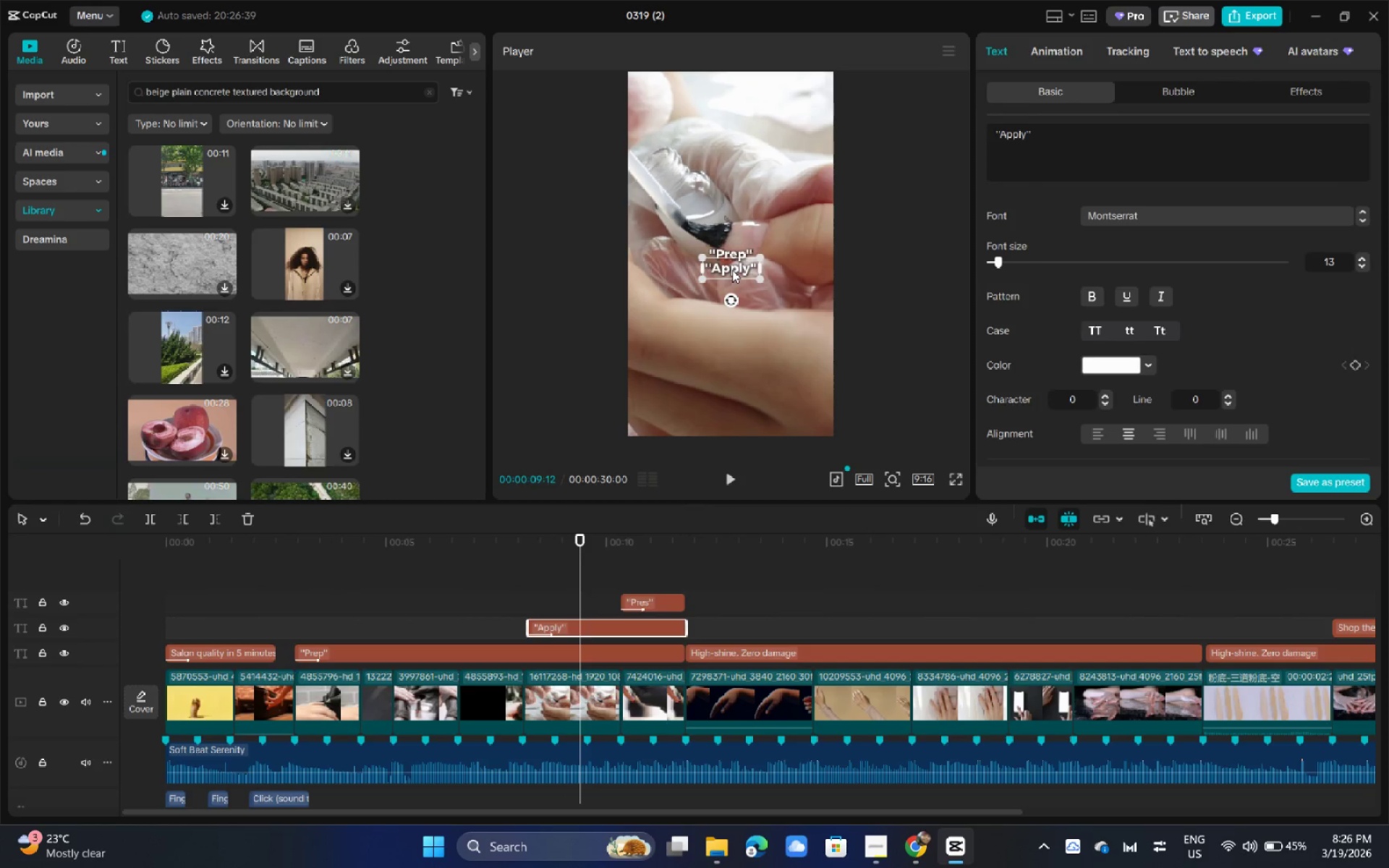 
left_click_drag(start_coordinate=[732, 270], to_coordinate=[731, 275])
 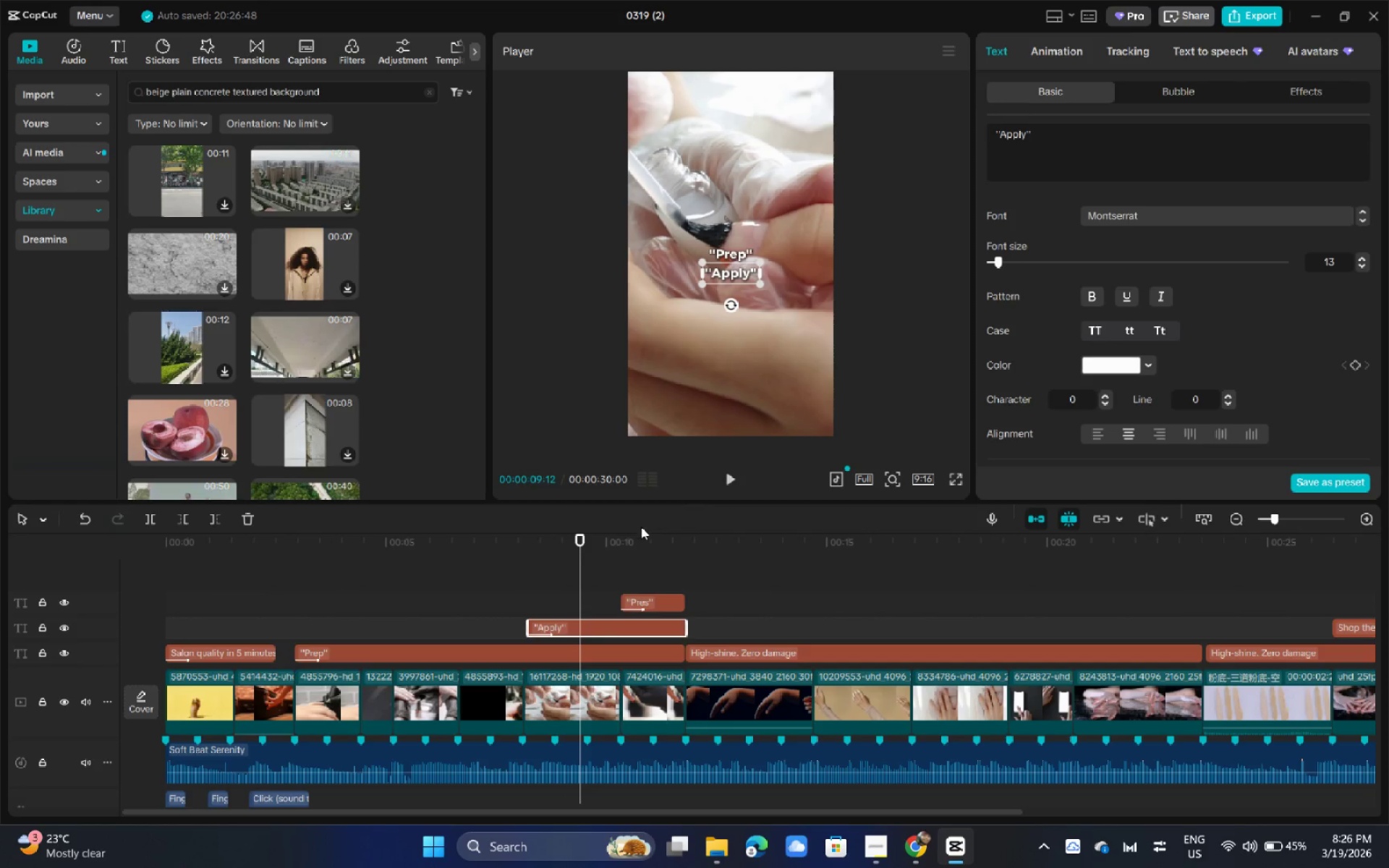 
key(Space)
 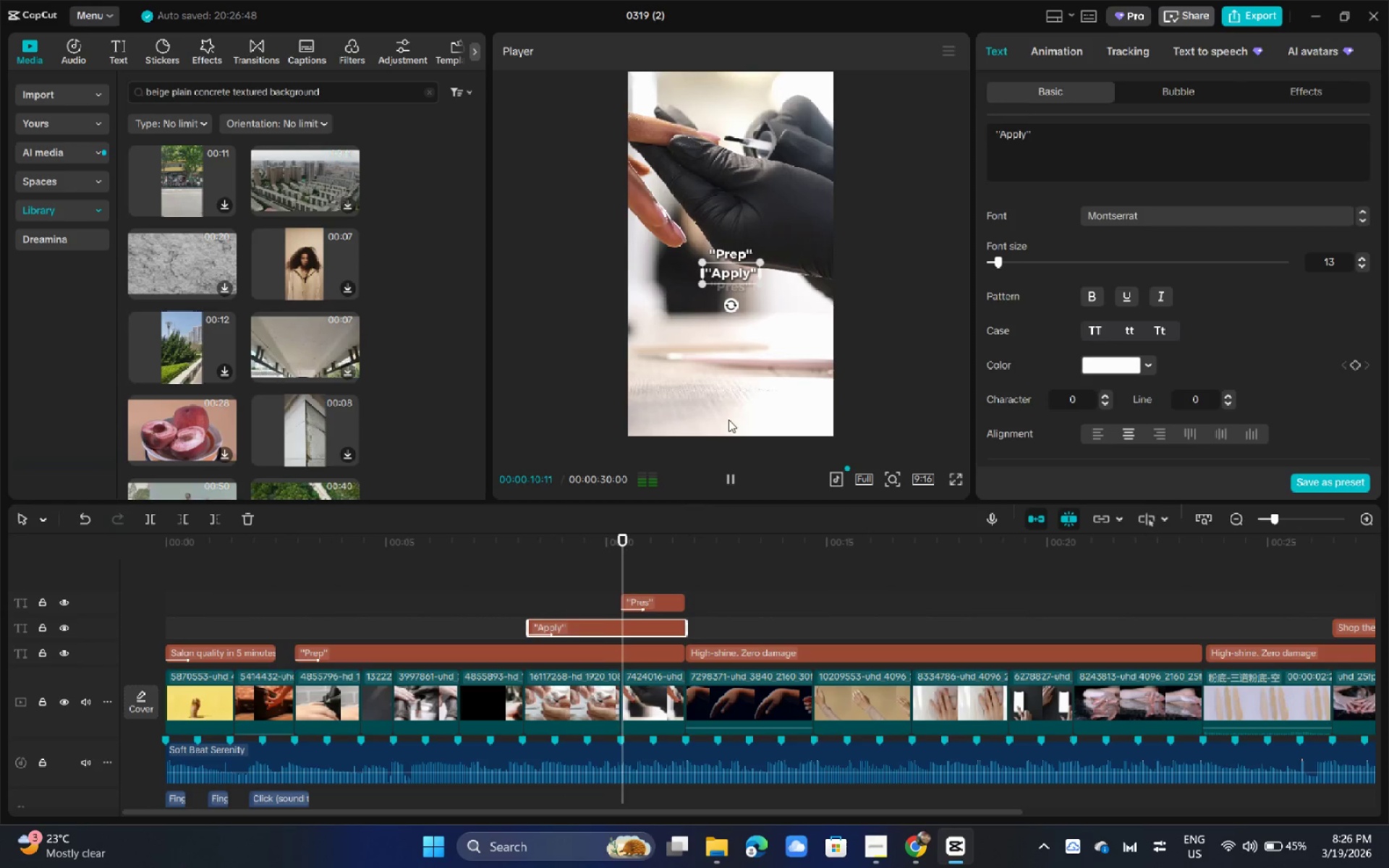 
key(Space)
 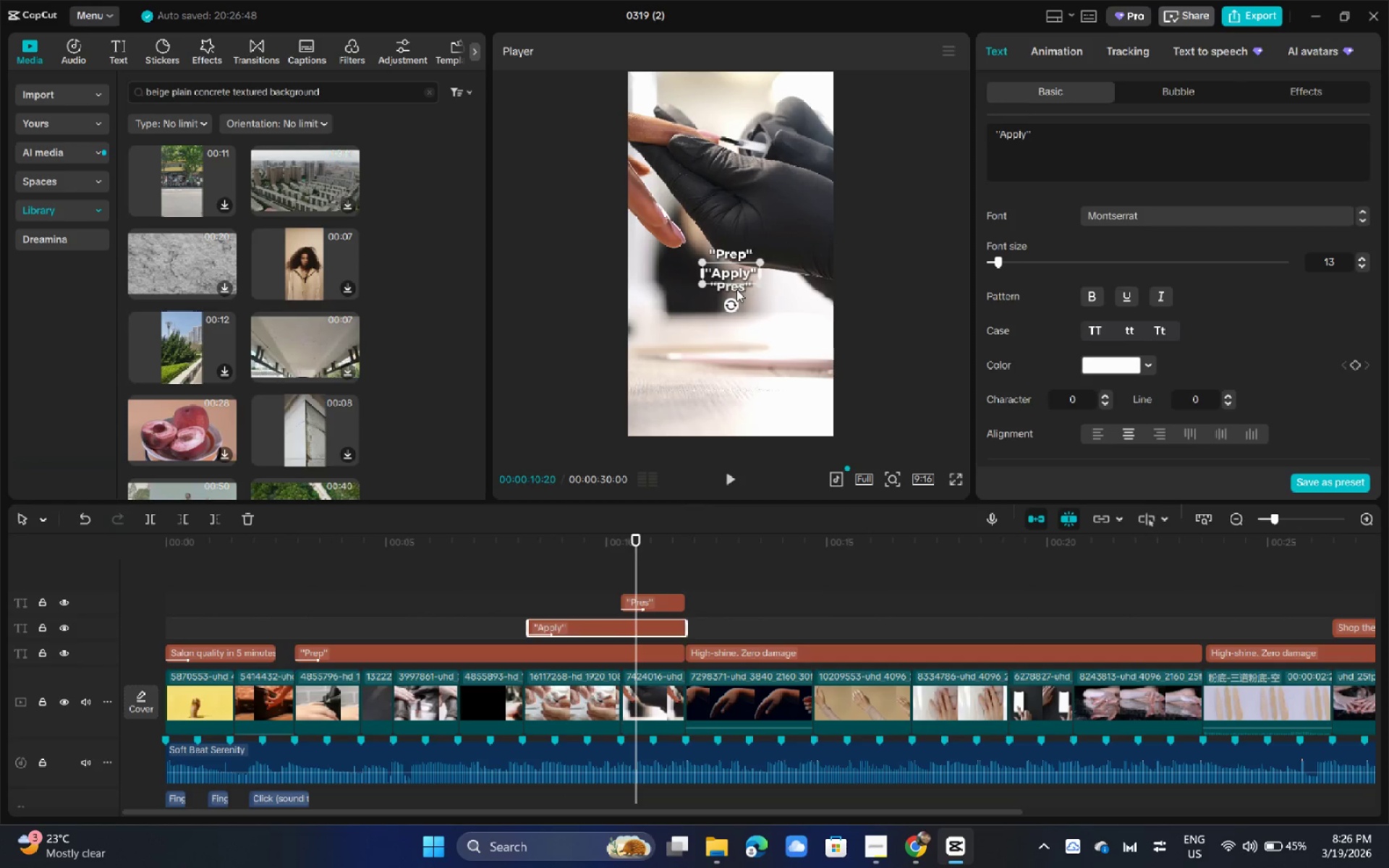 
left_click([736, 289])
 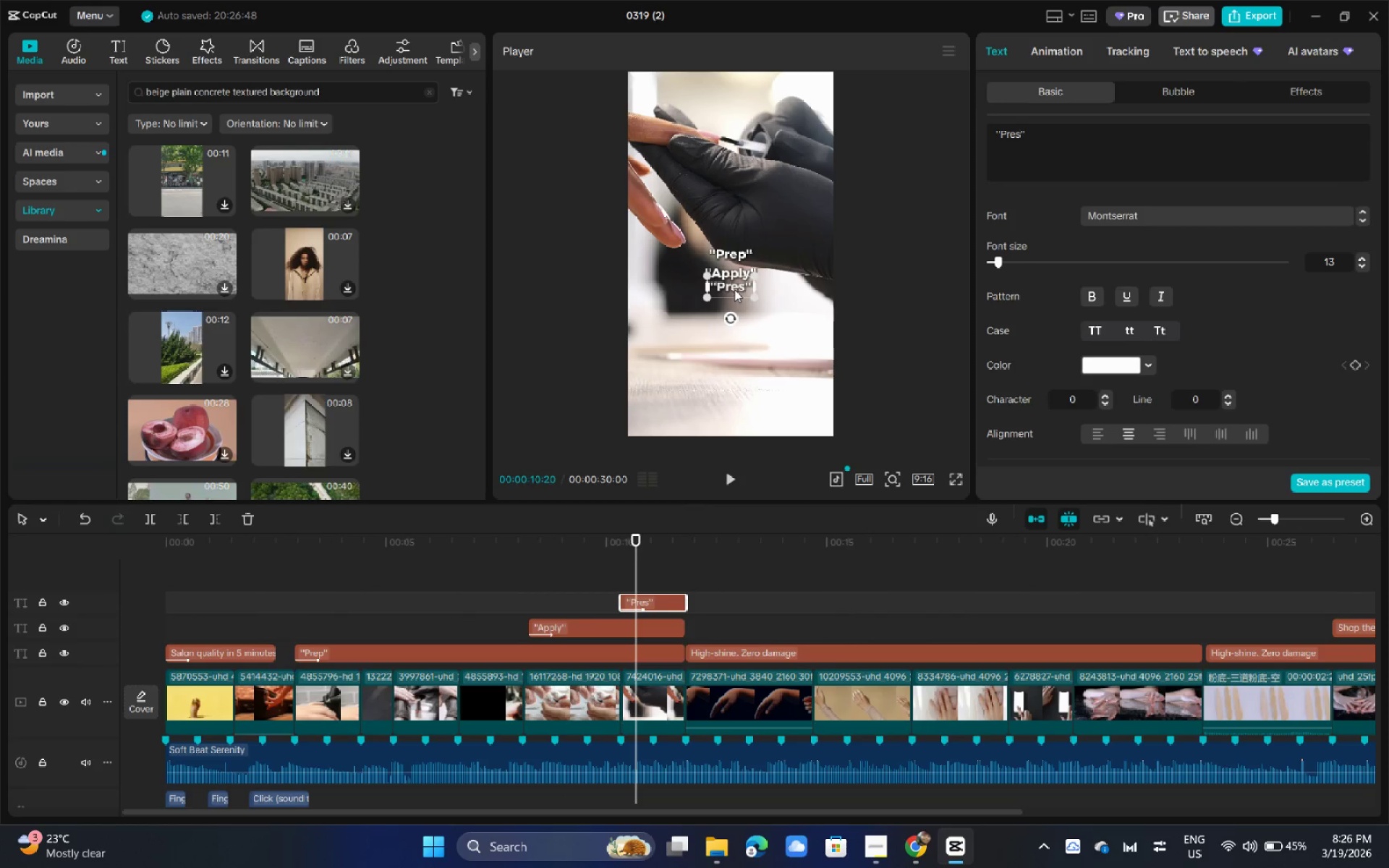 
left_click_drag(start_coordinate=[734, 289], to_coordinate=[733, 297])
 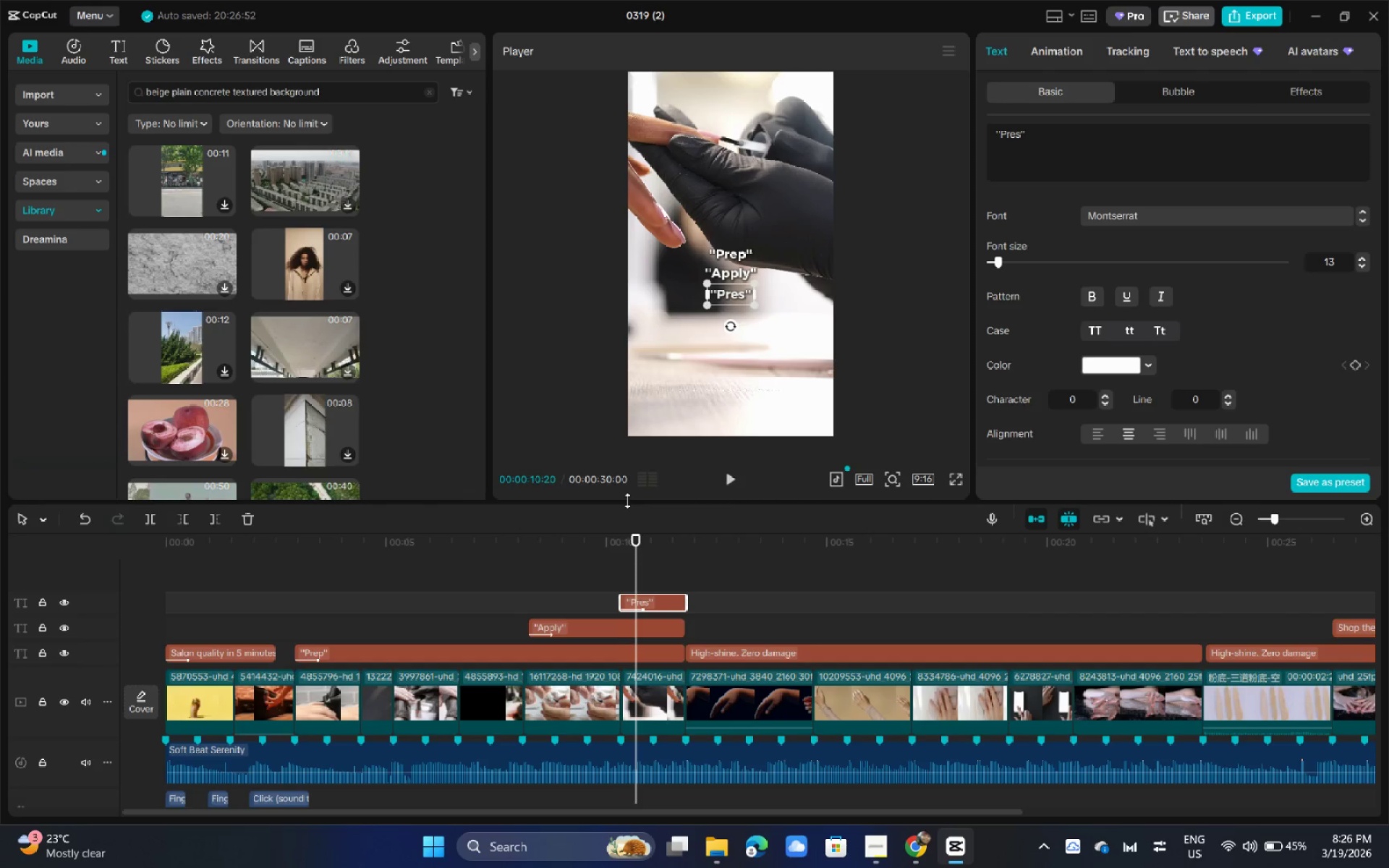 
key(Space)
 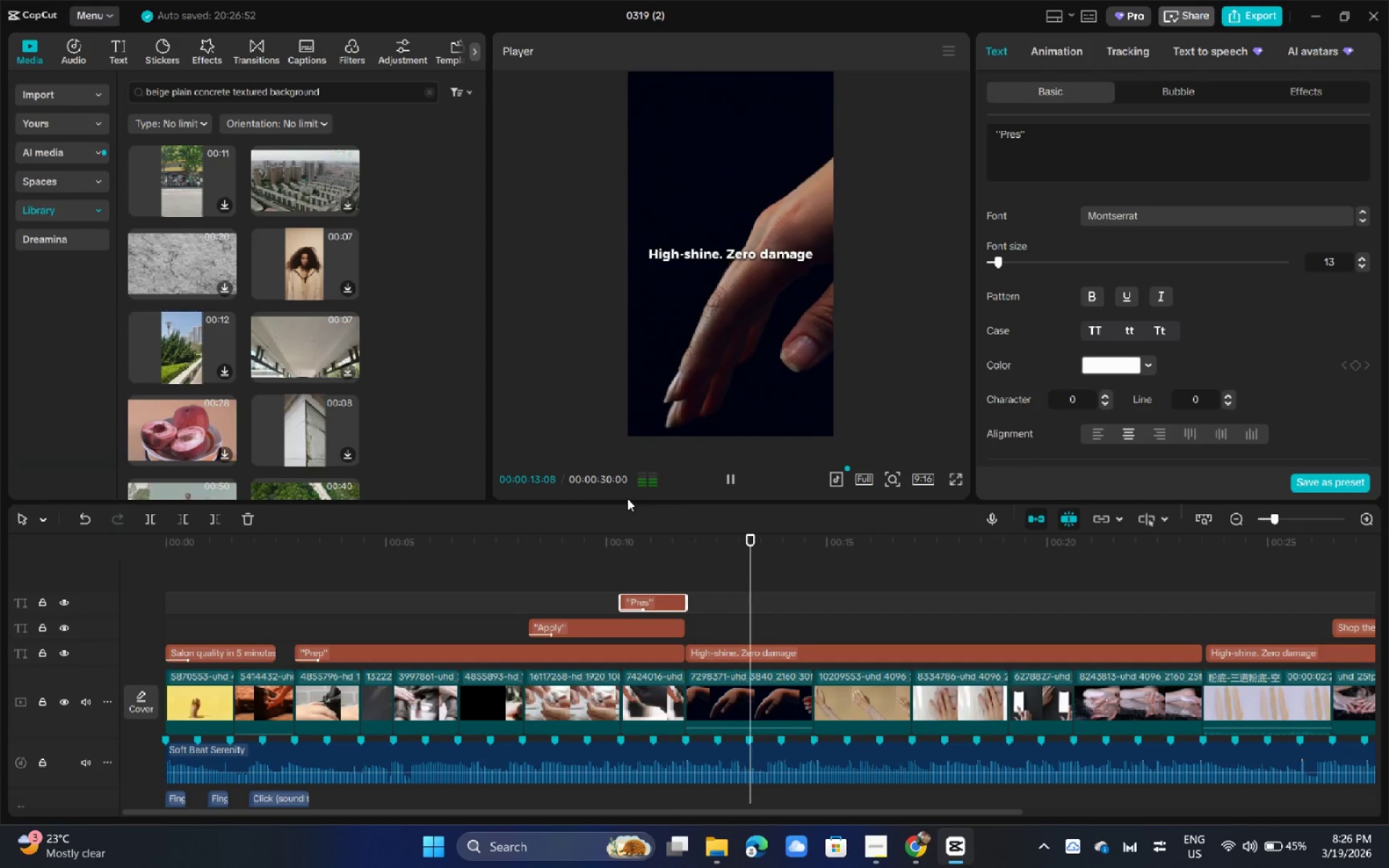 
left_click([512, 535])
 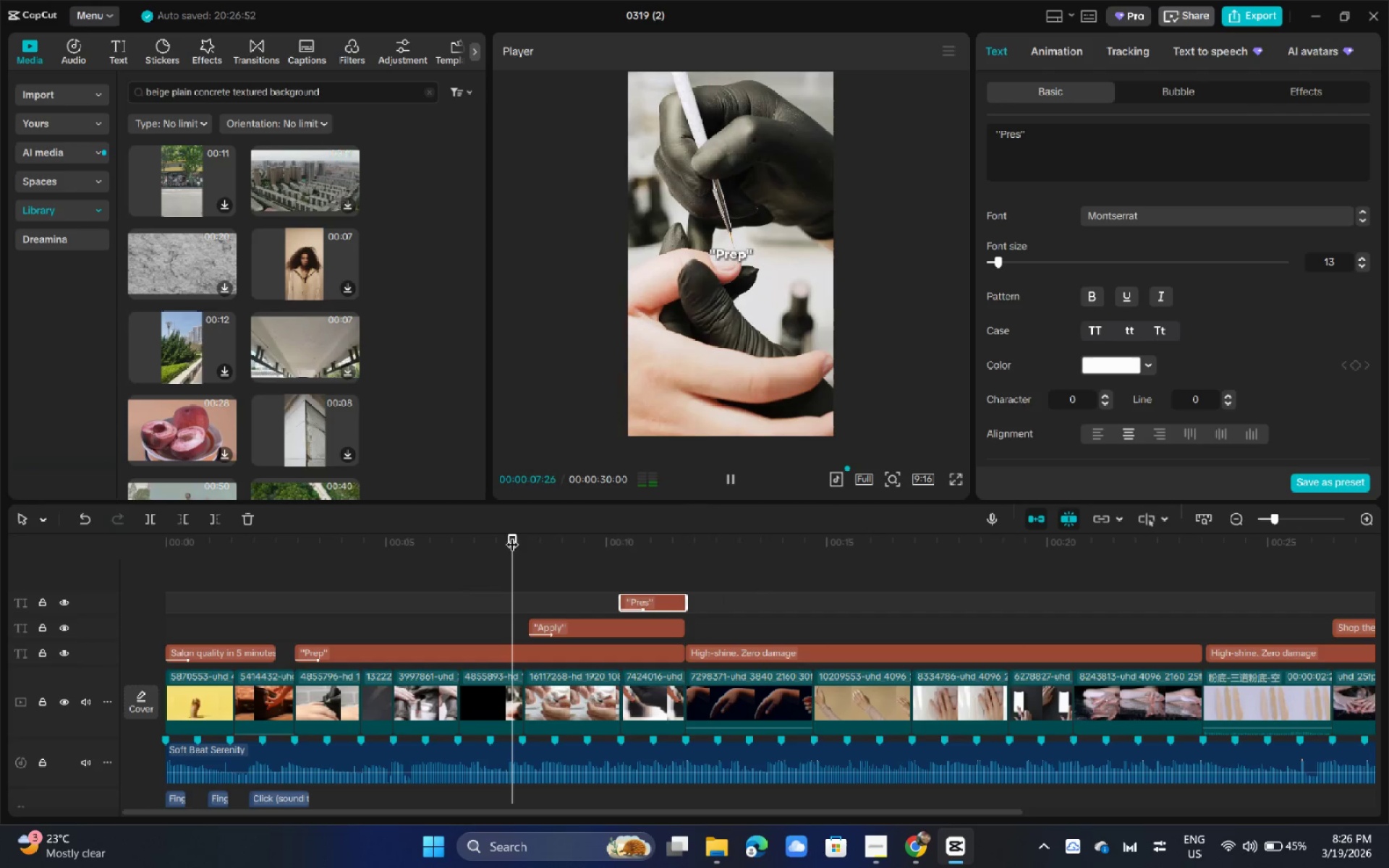 
key(Space)
 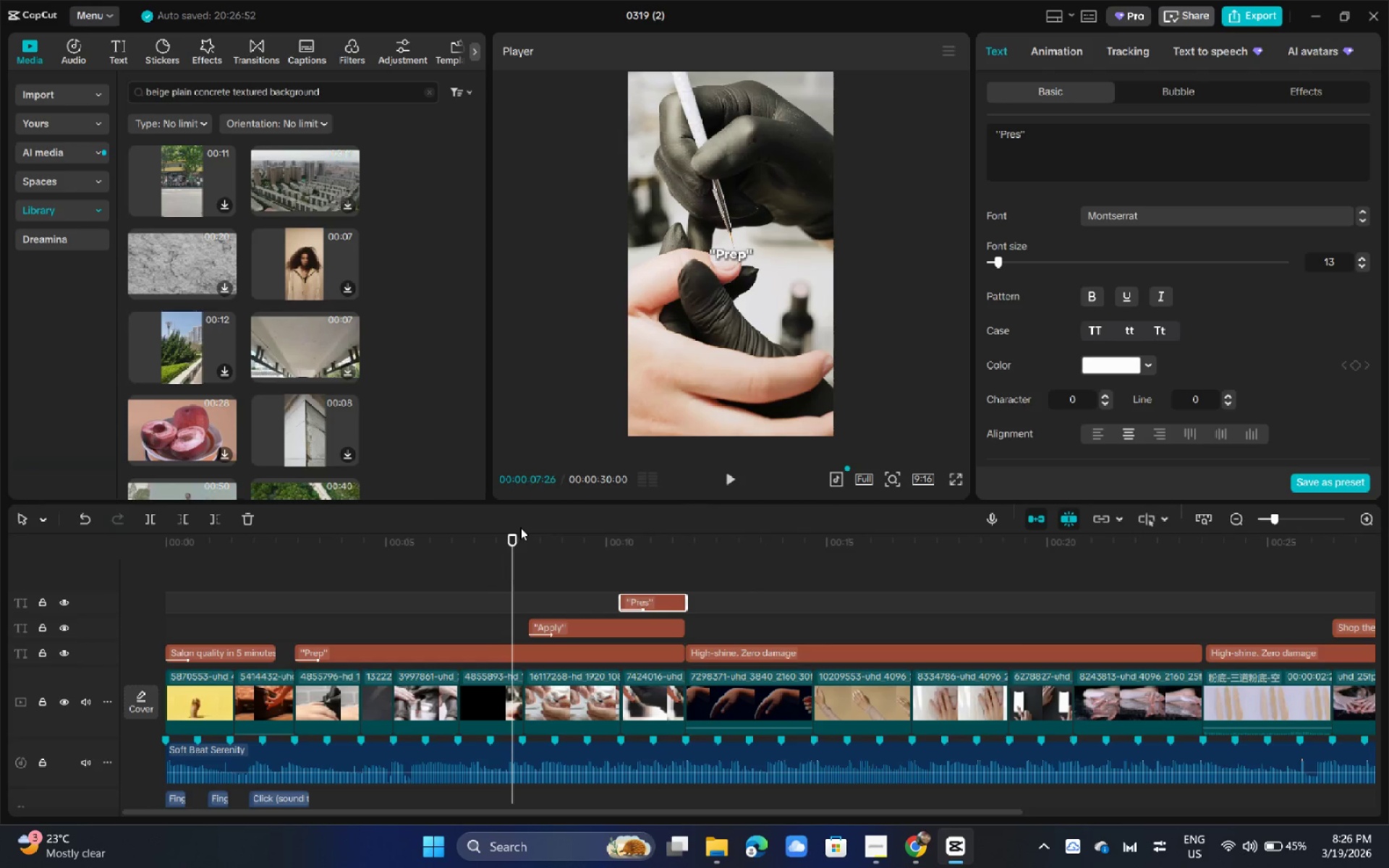 
key(Space)
 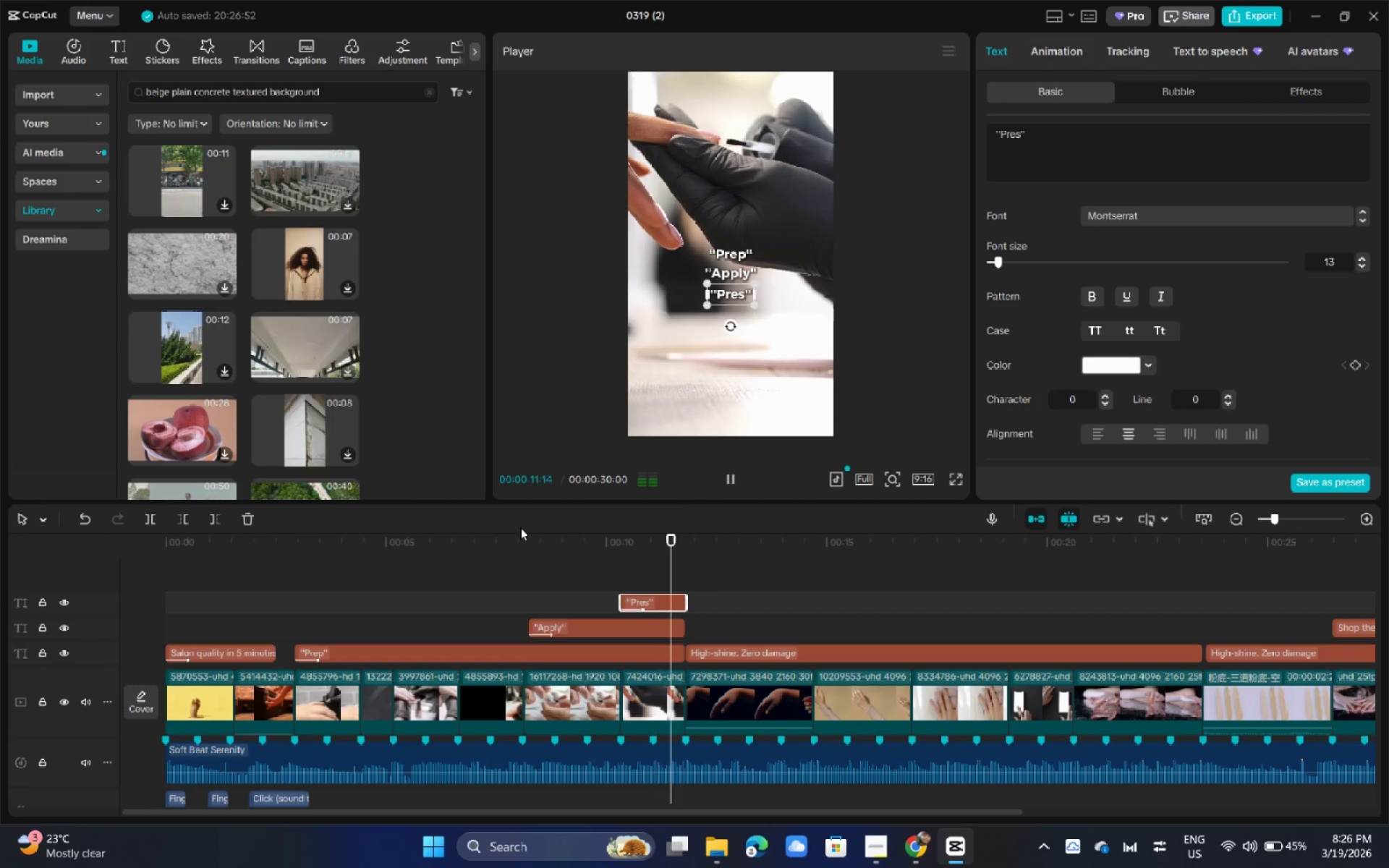 
left_click([810, 655])
 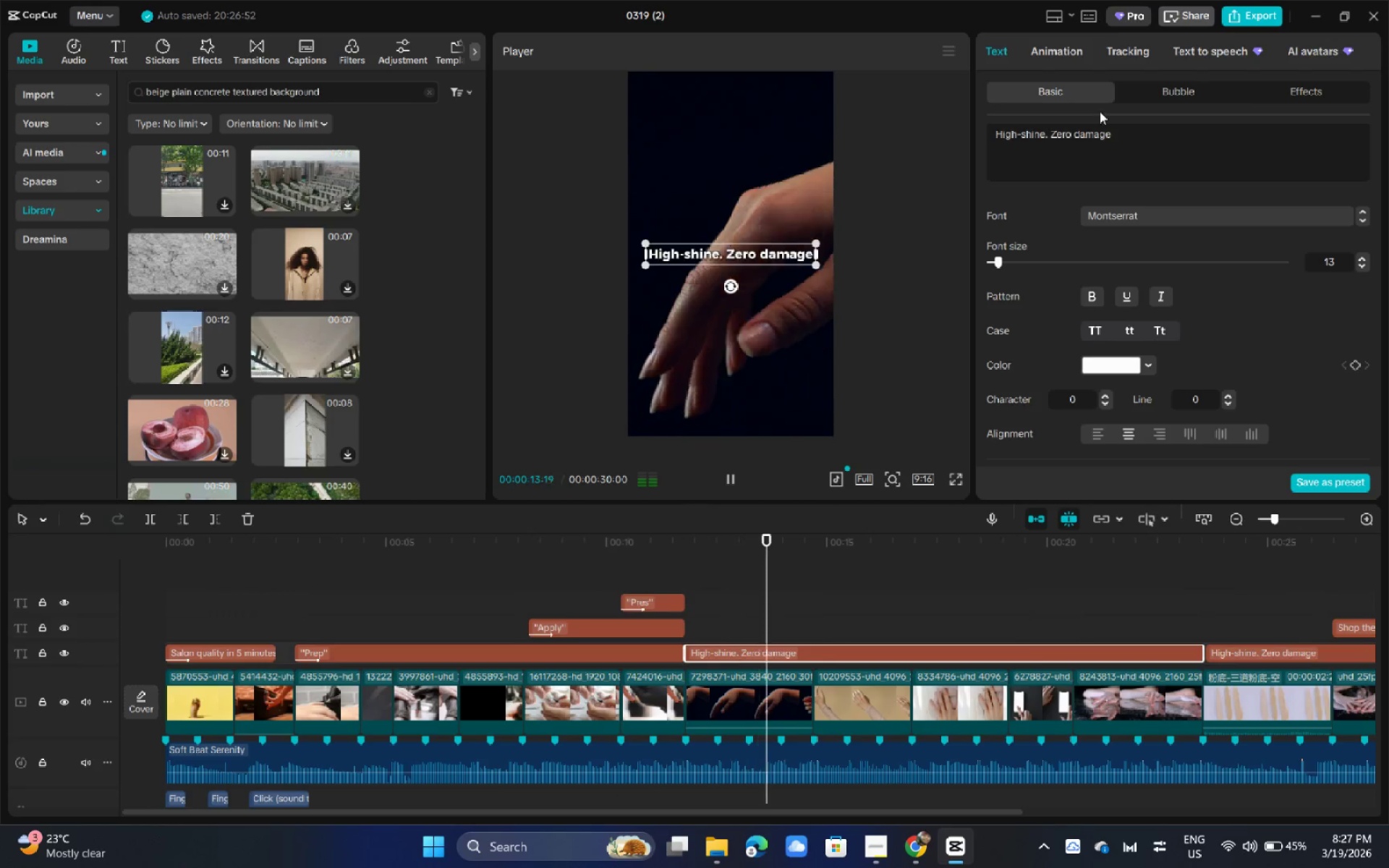 
left_click([1072, 61])
 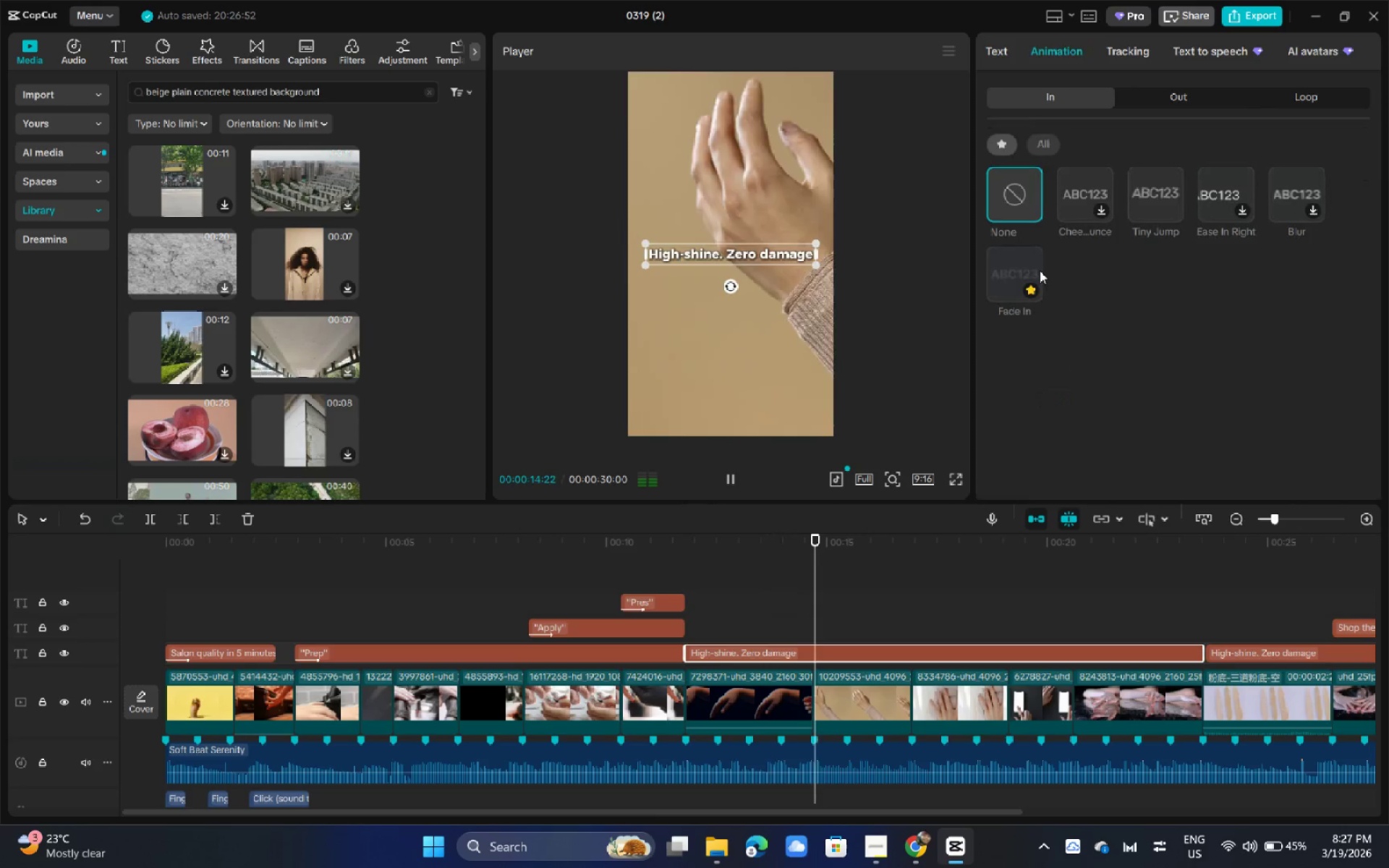 
left_click([1024, 266])
 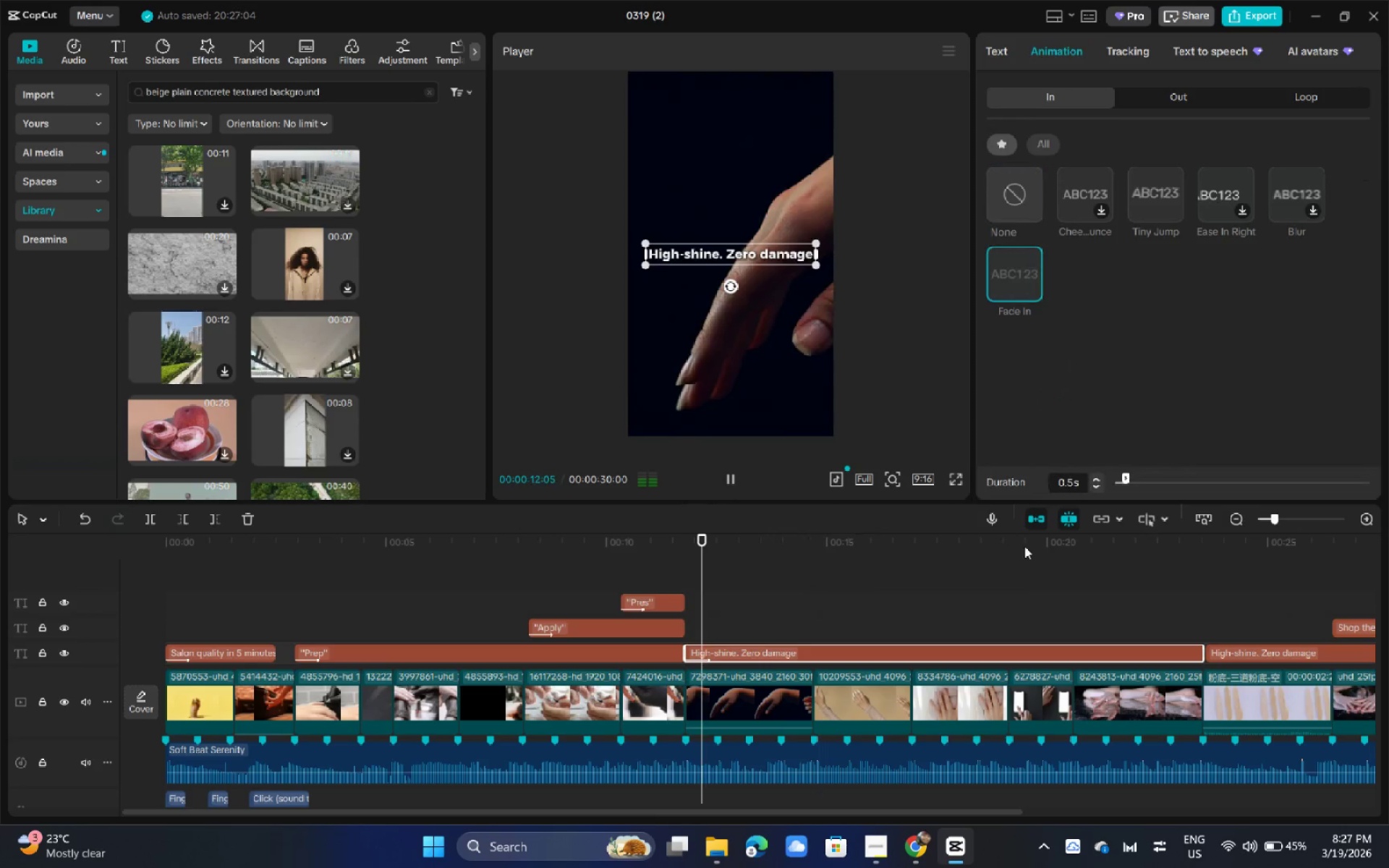 
left_click([1091, 657])
 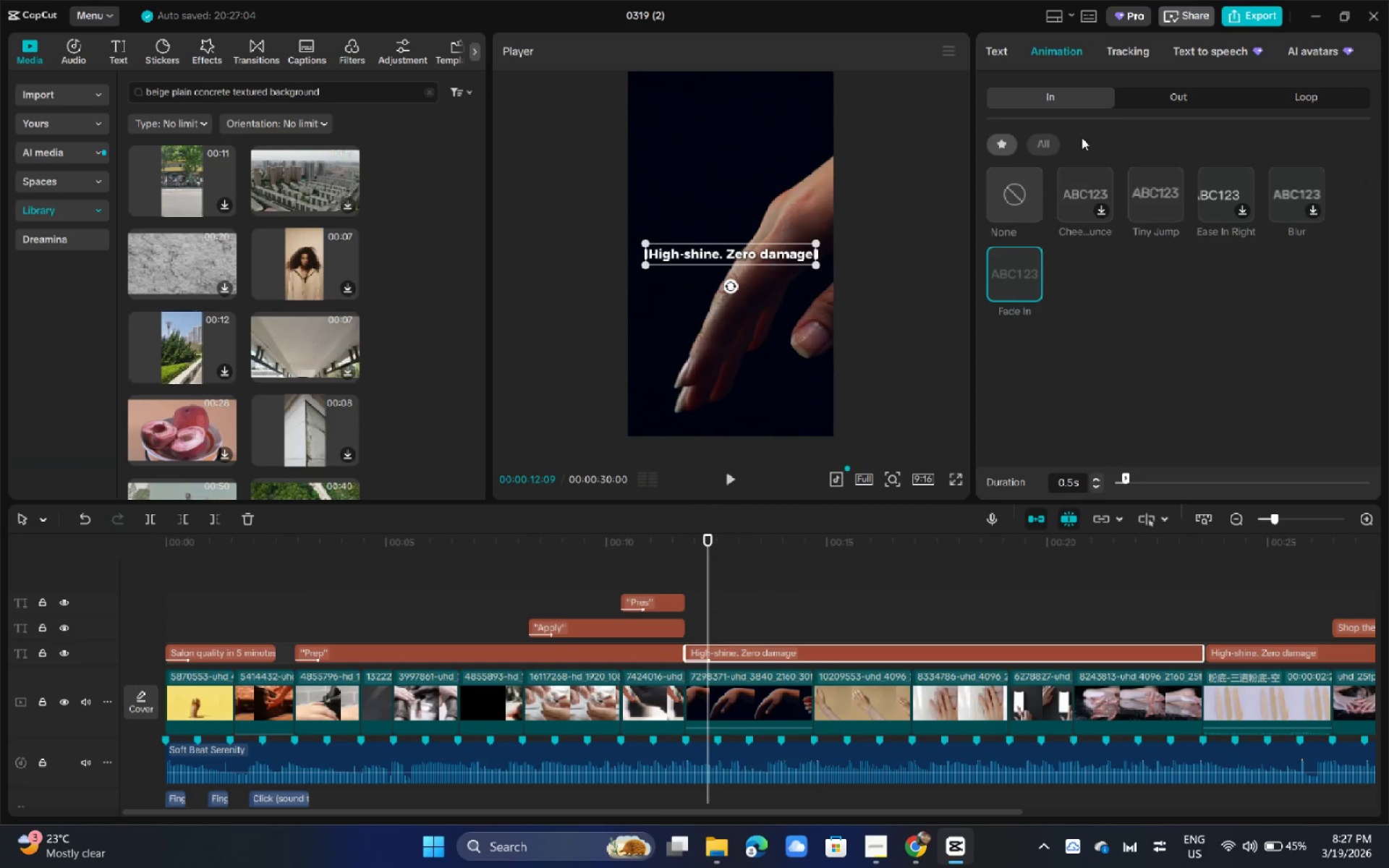 
left_click([1144, 93])
 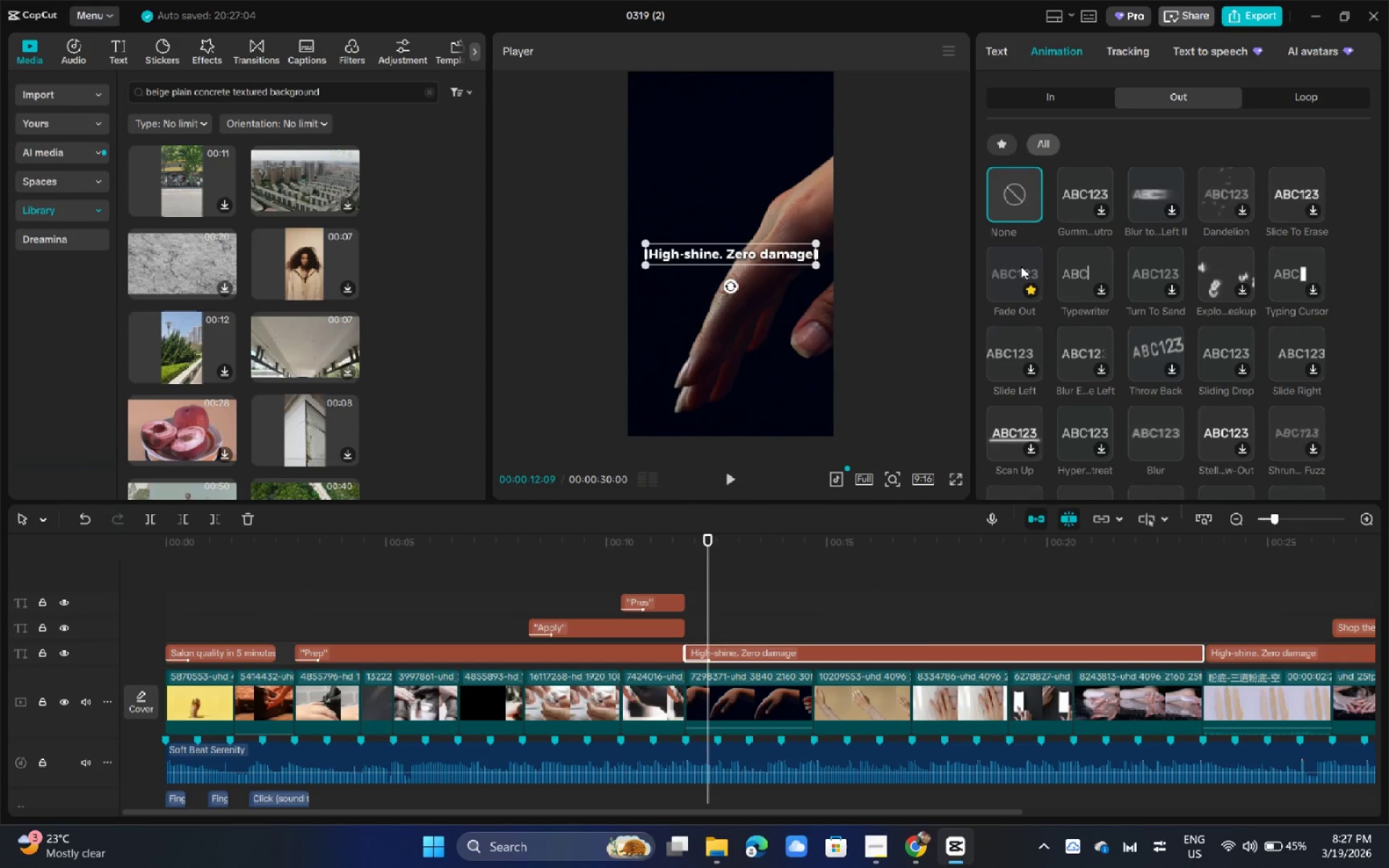 
left_click([1017, 265])
 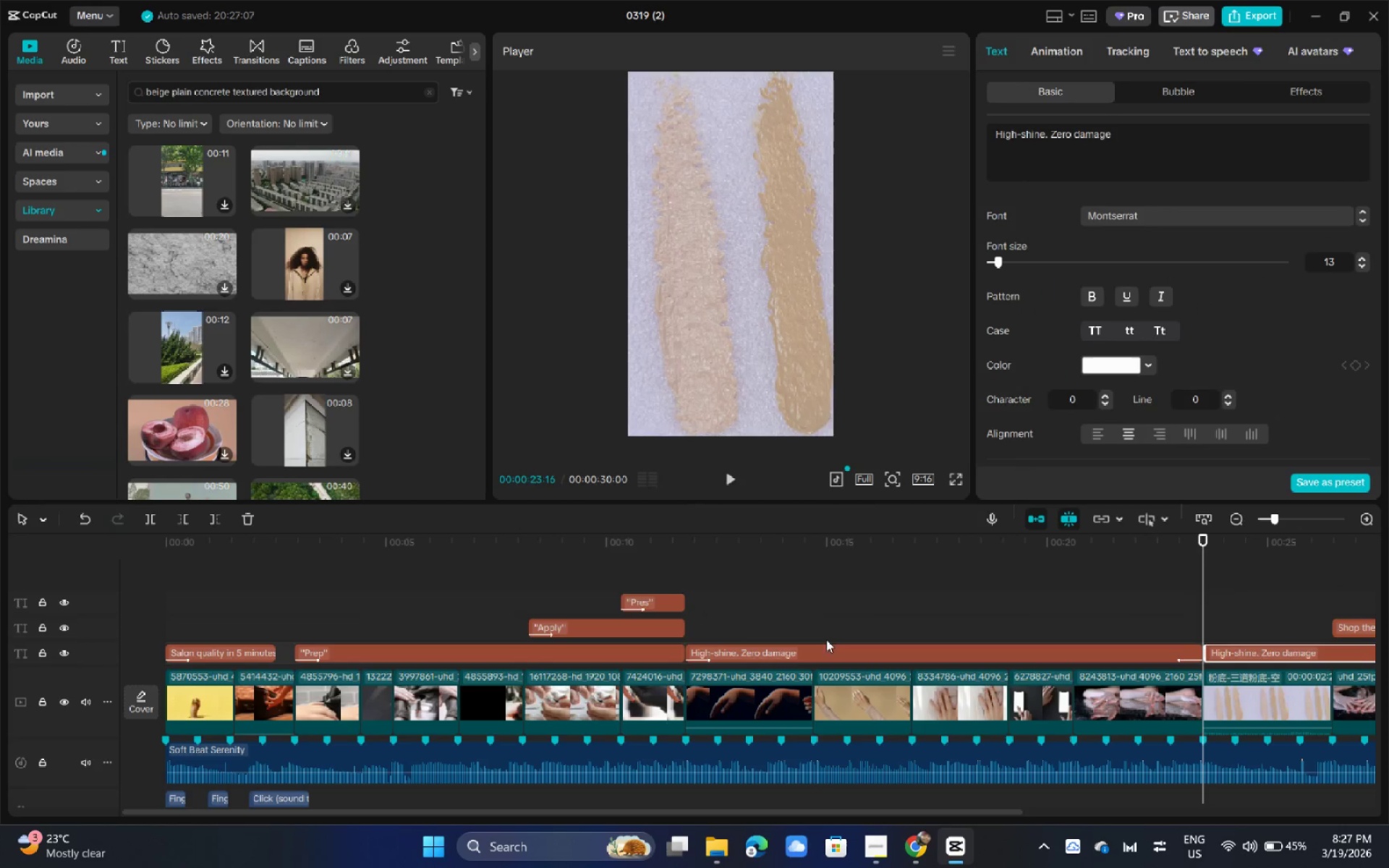 
left_click([636, 658])
 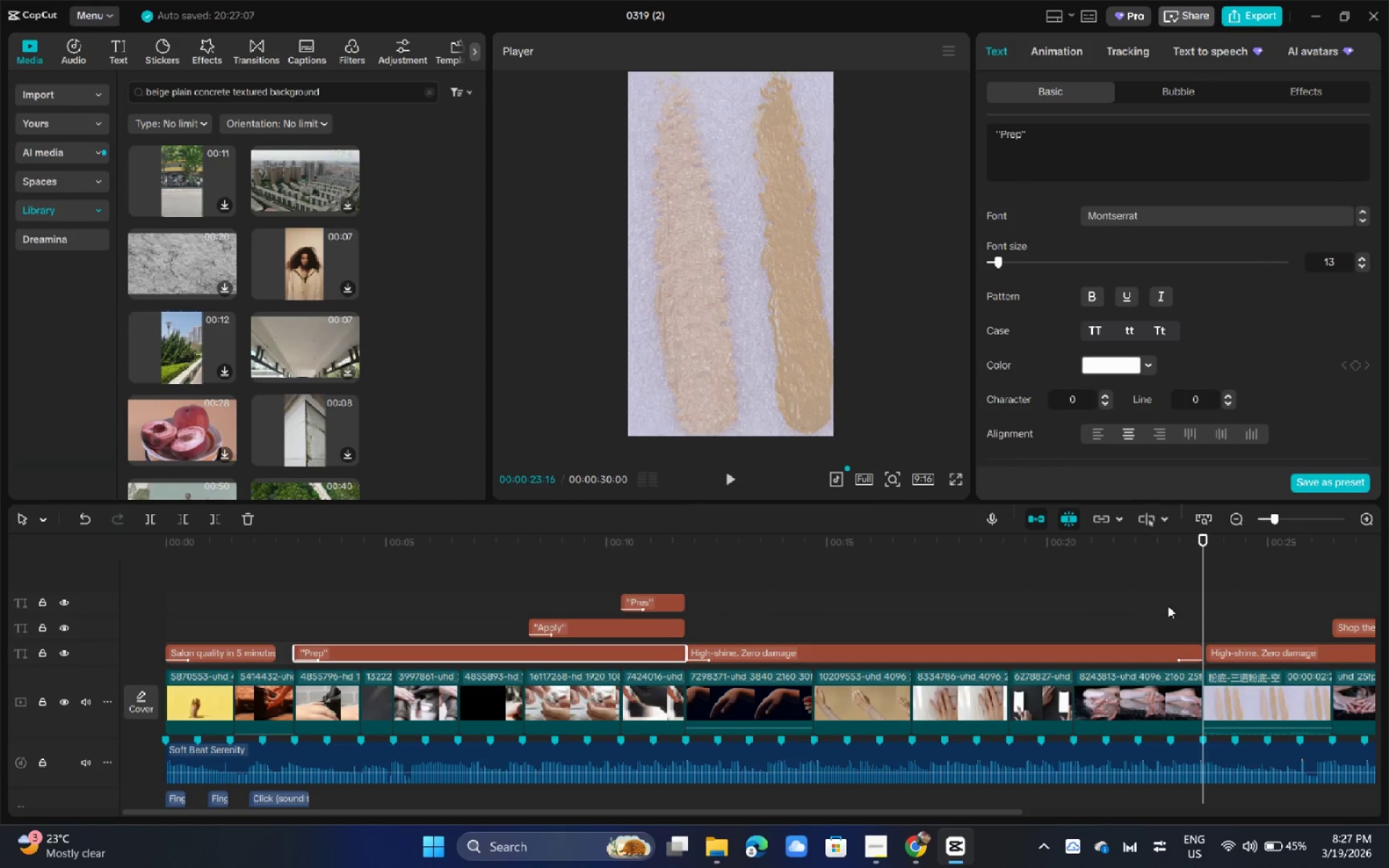 
key(Space)
 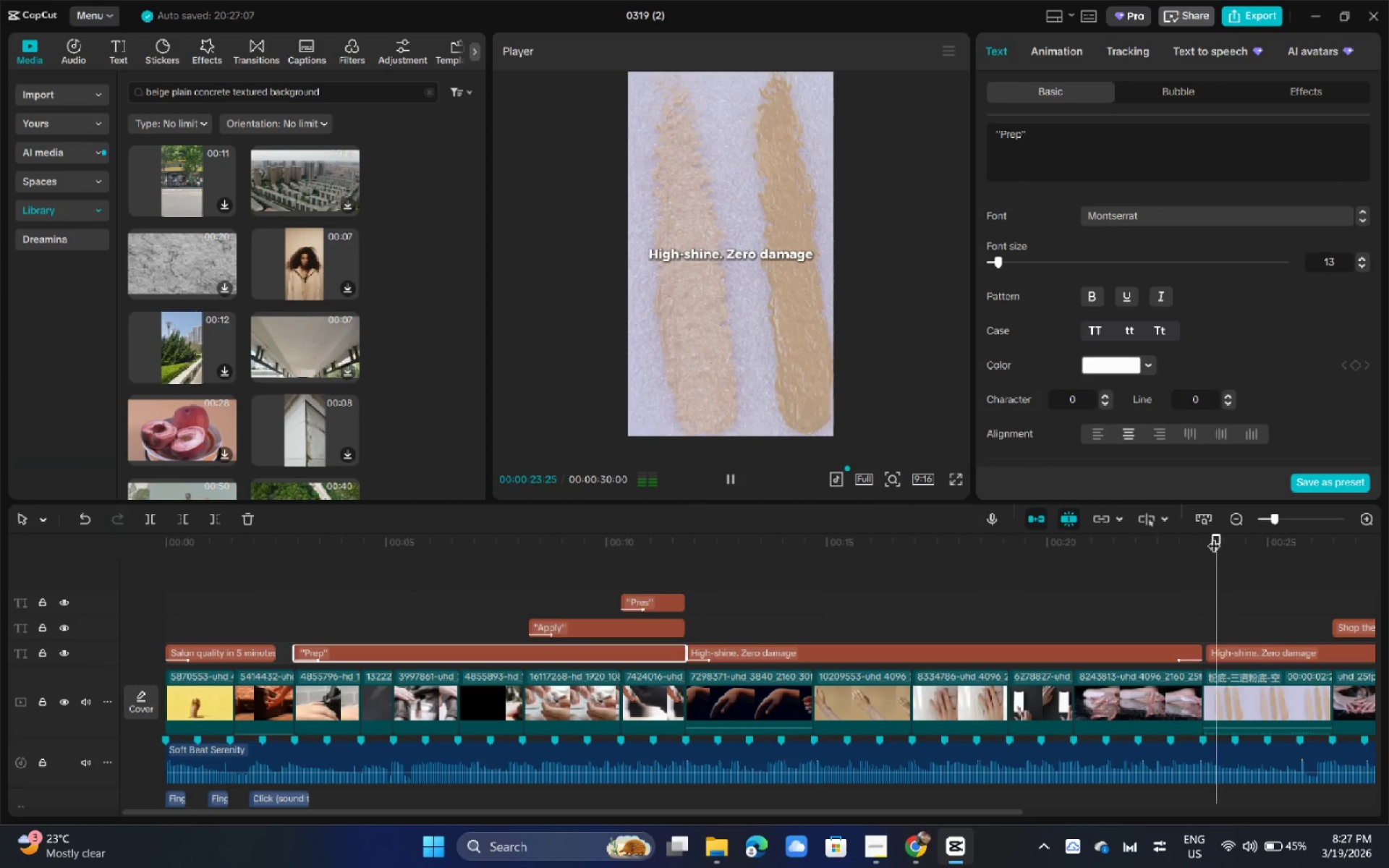 
key(Space)
 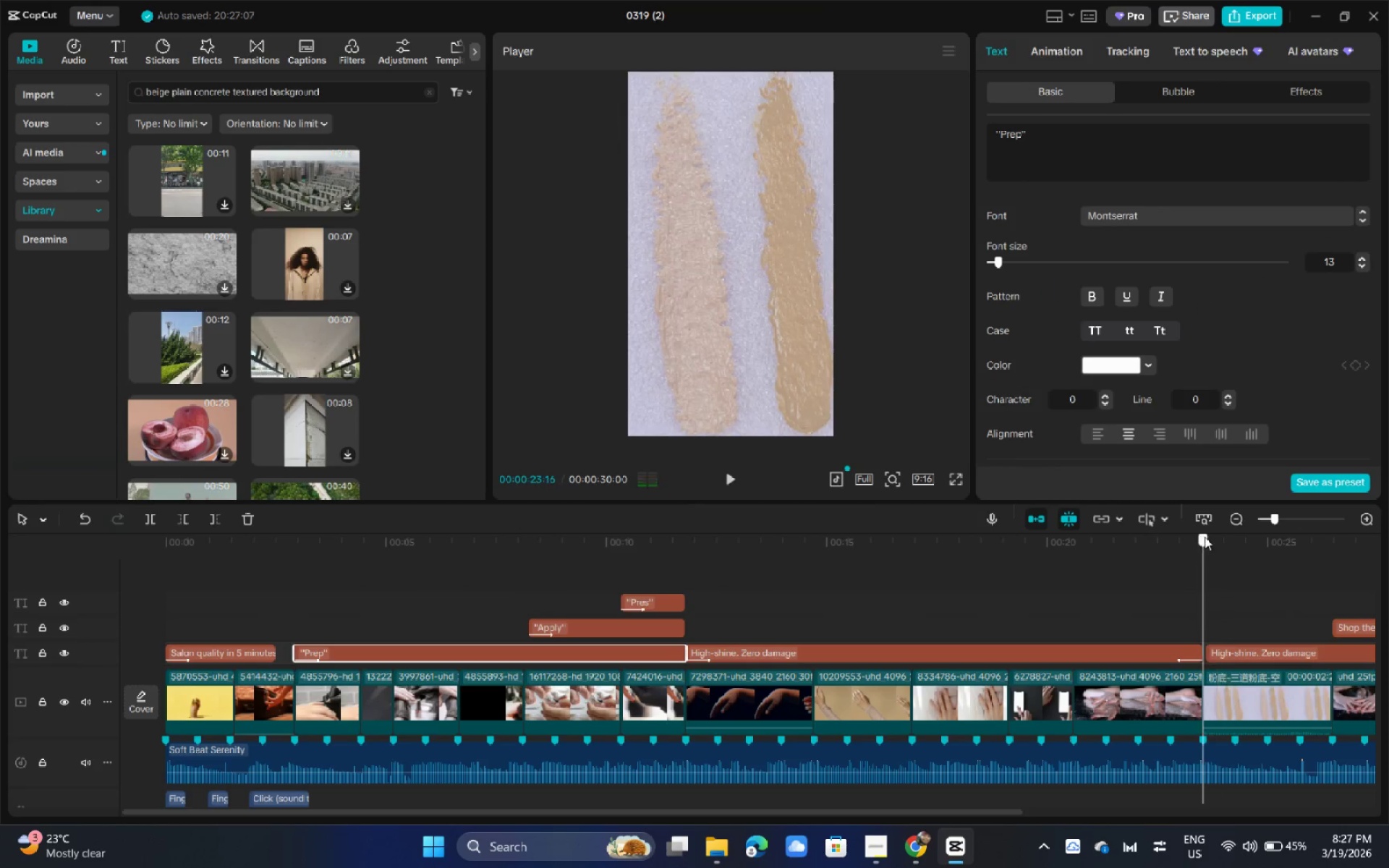 
left_click([1205, 537])
 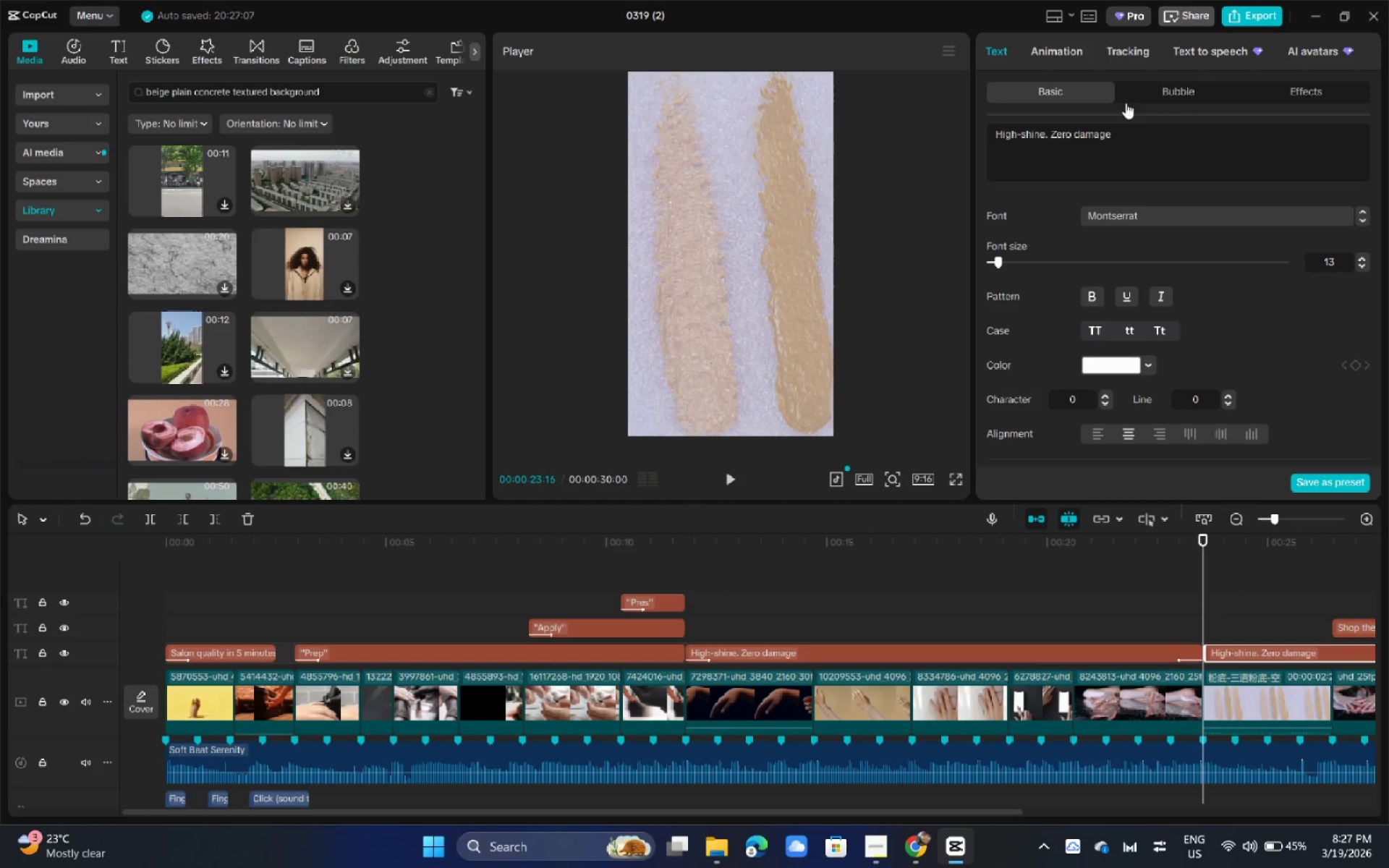 
left_click([1077, 47])
 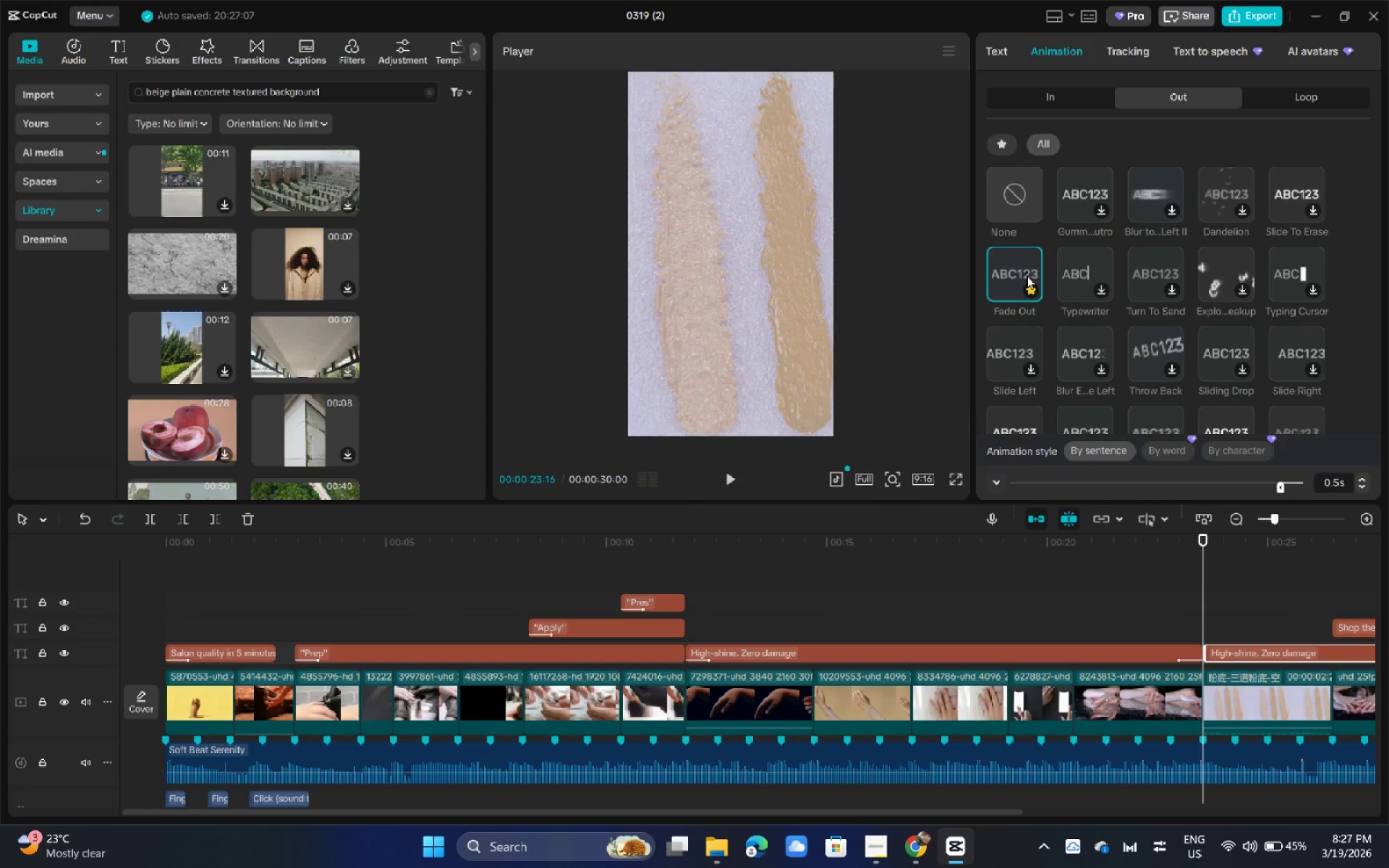 
left_click([1018, 271])
 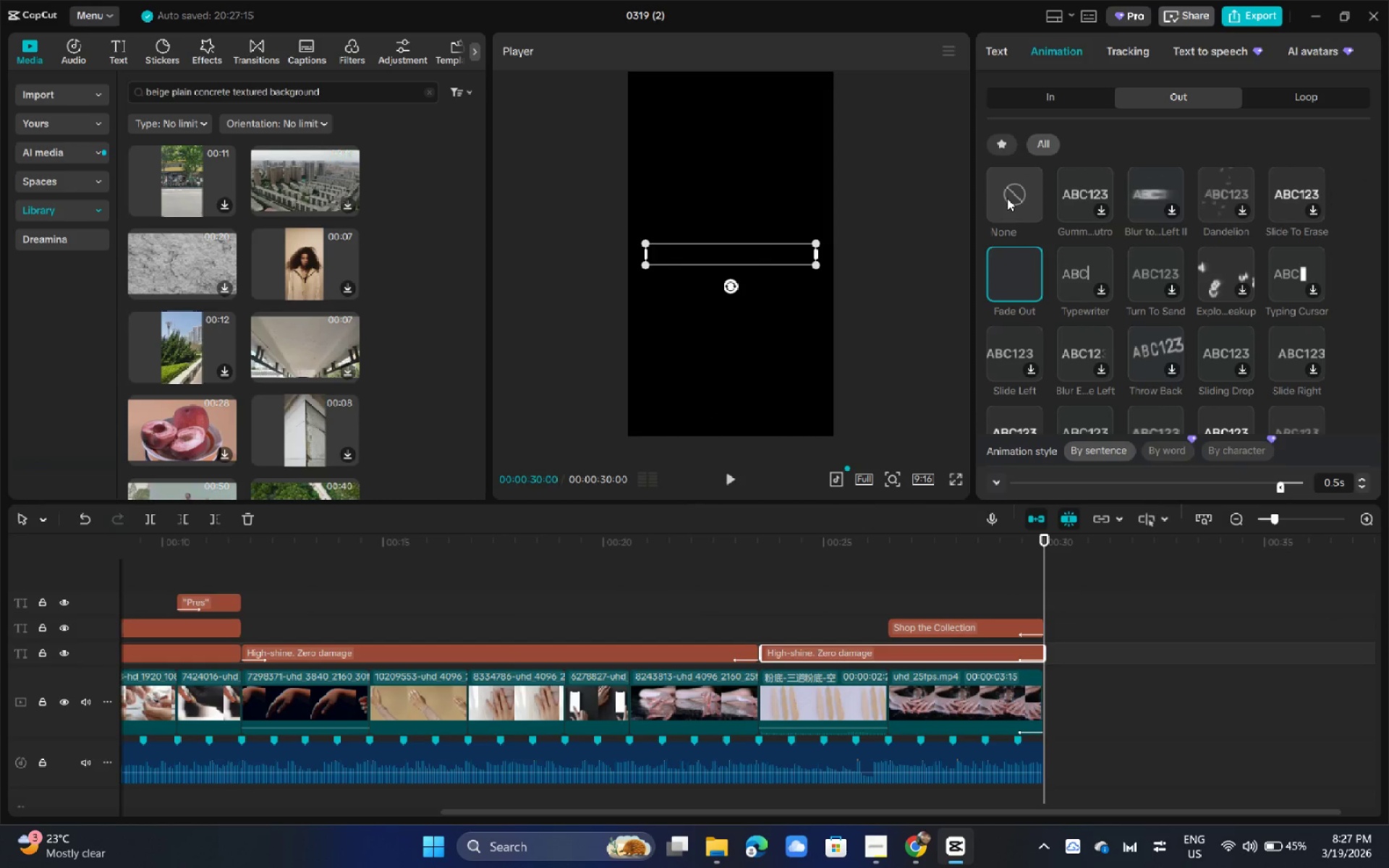 
left_click([1024, 101])
 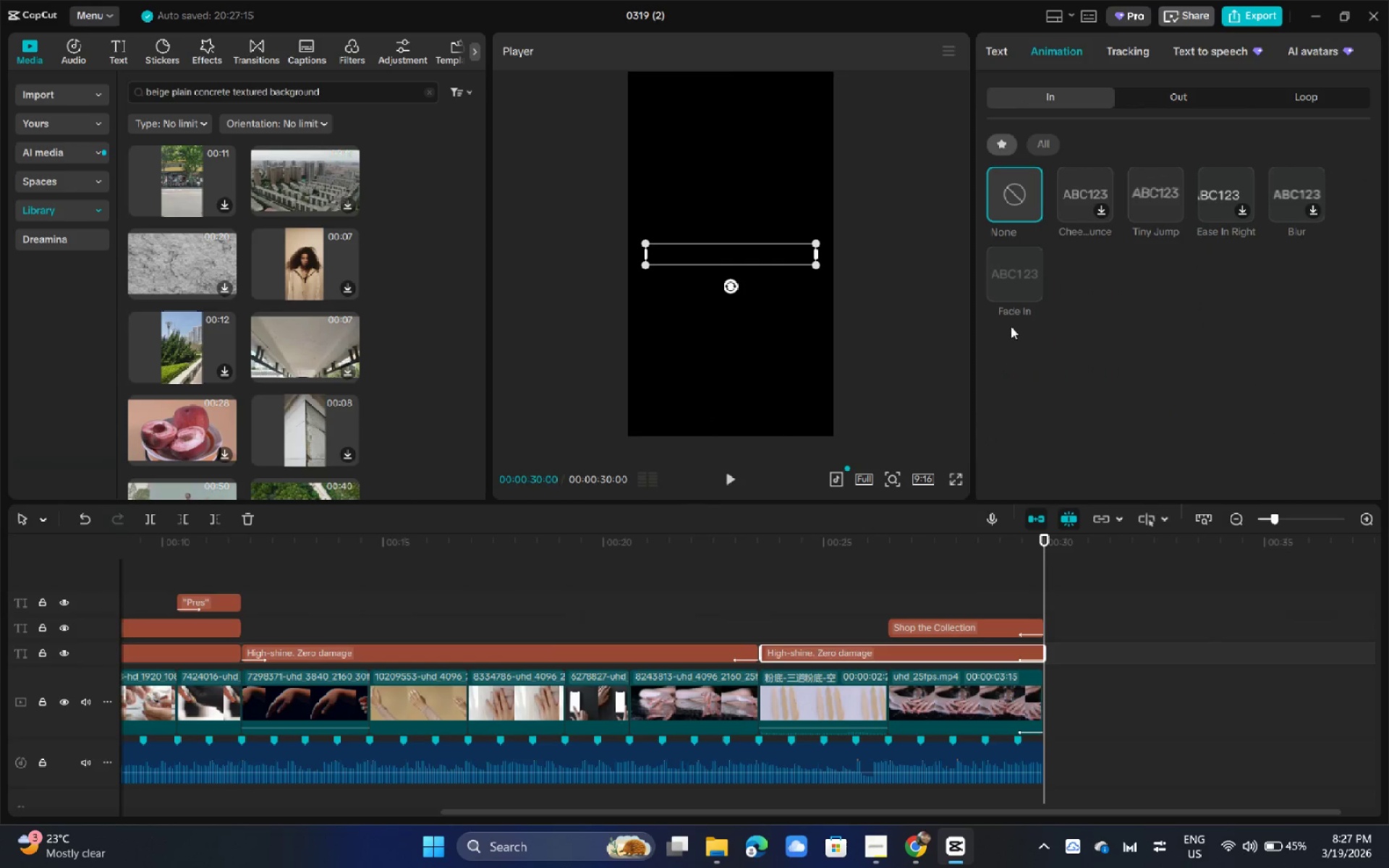 
left_click([997, 283])
 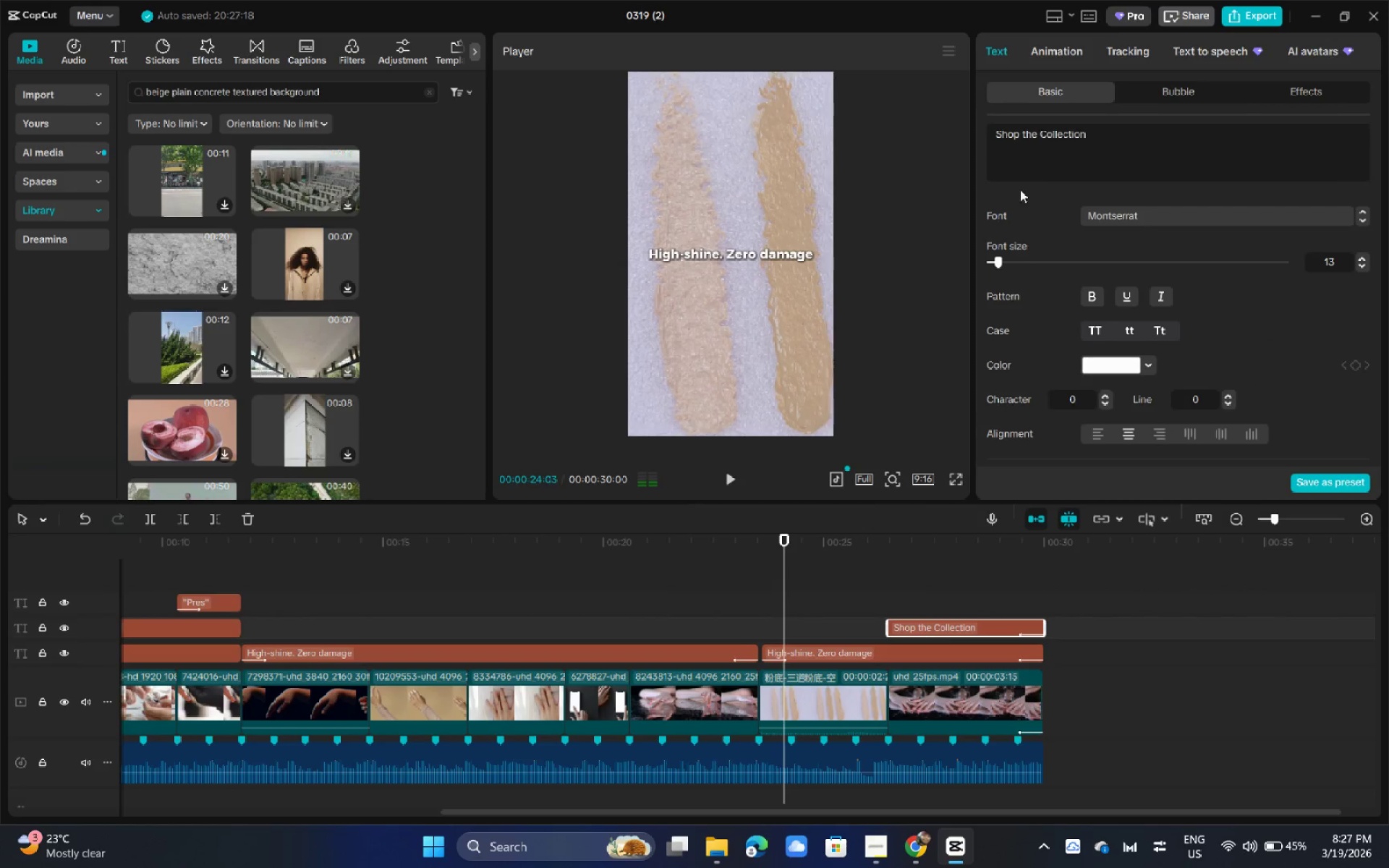 
left_click([1060, 60])
 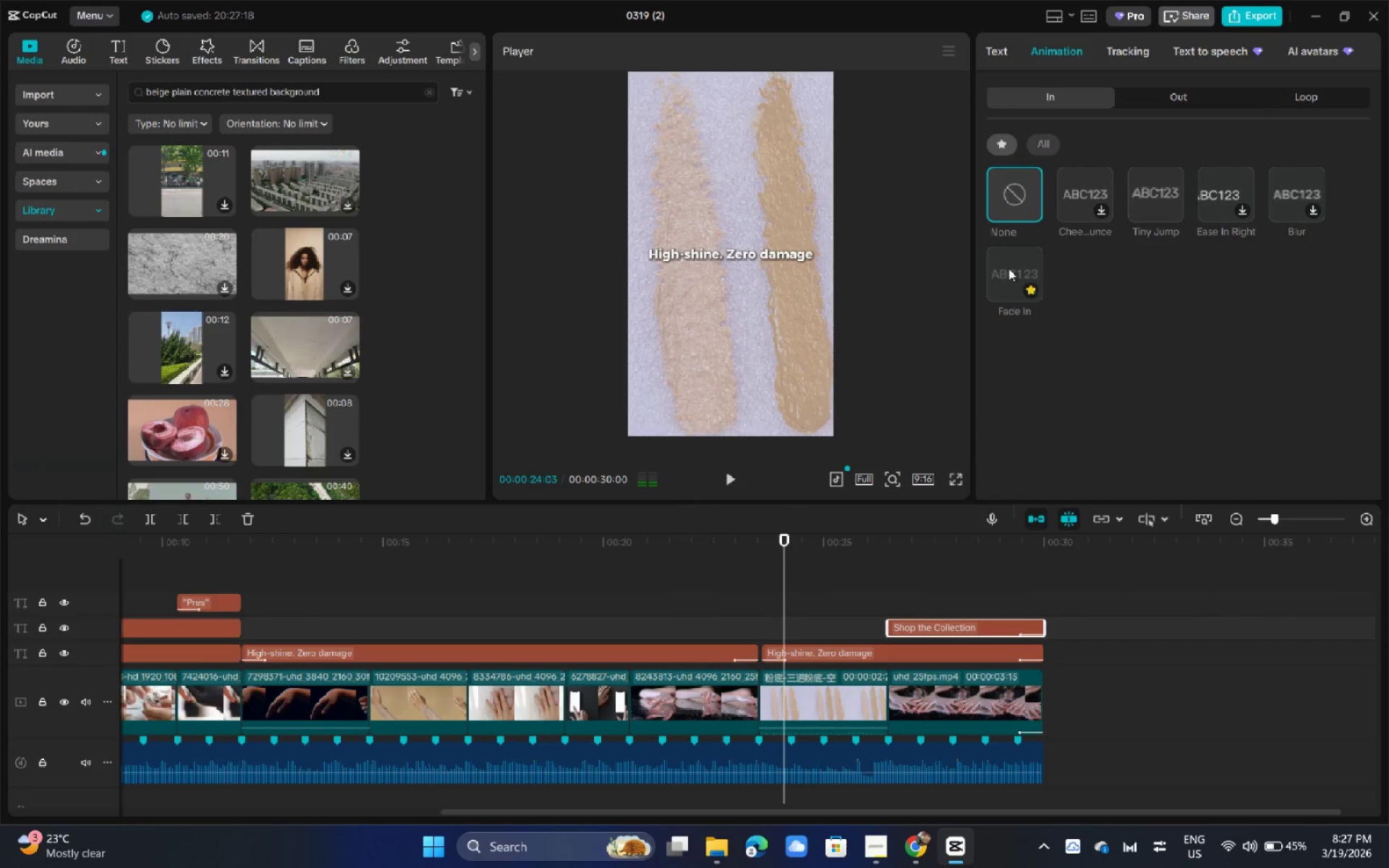 
left_click([1008, 268])
 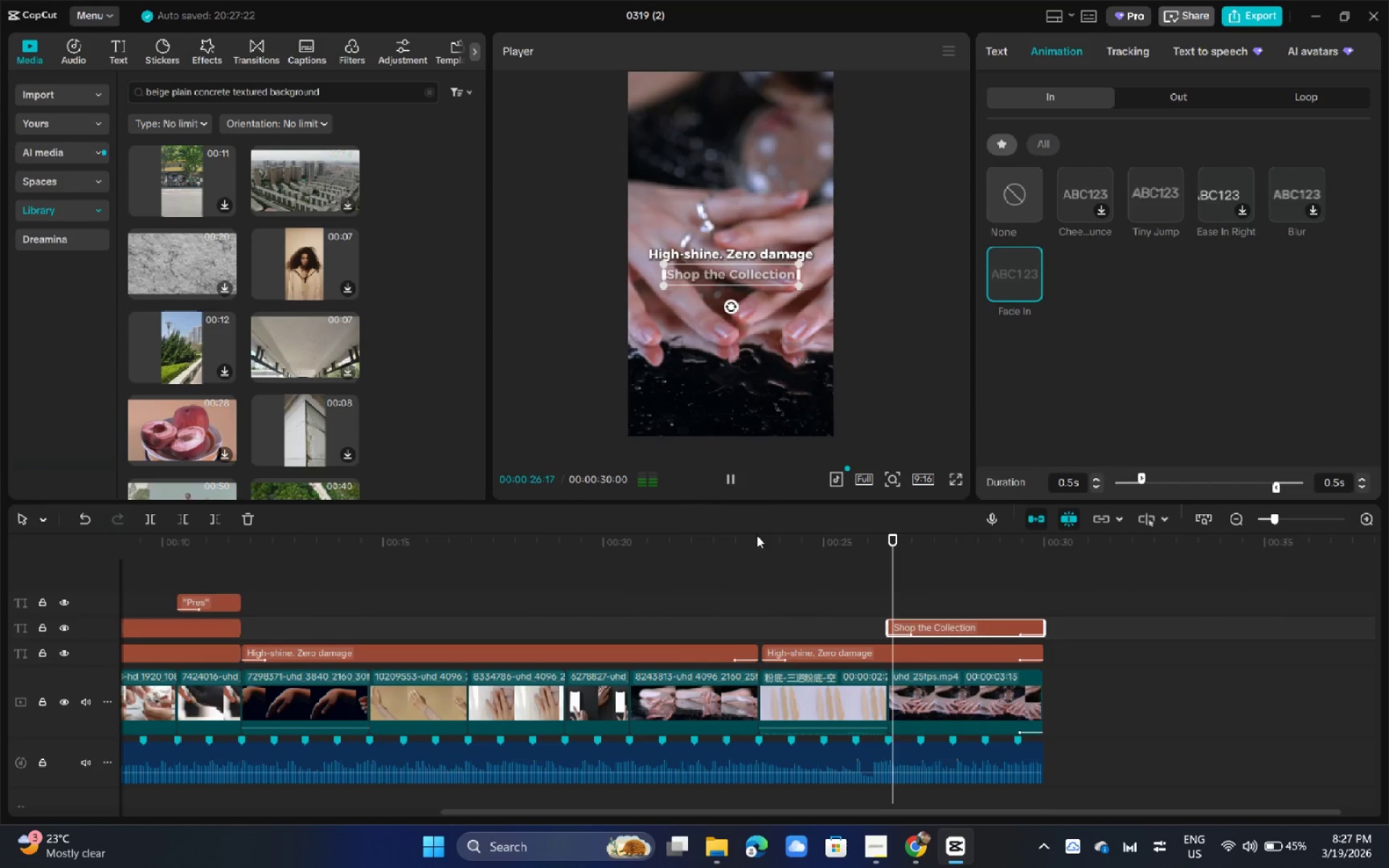 
left_click([736, 550])
 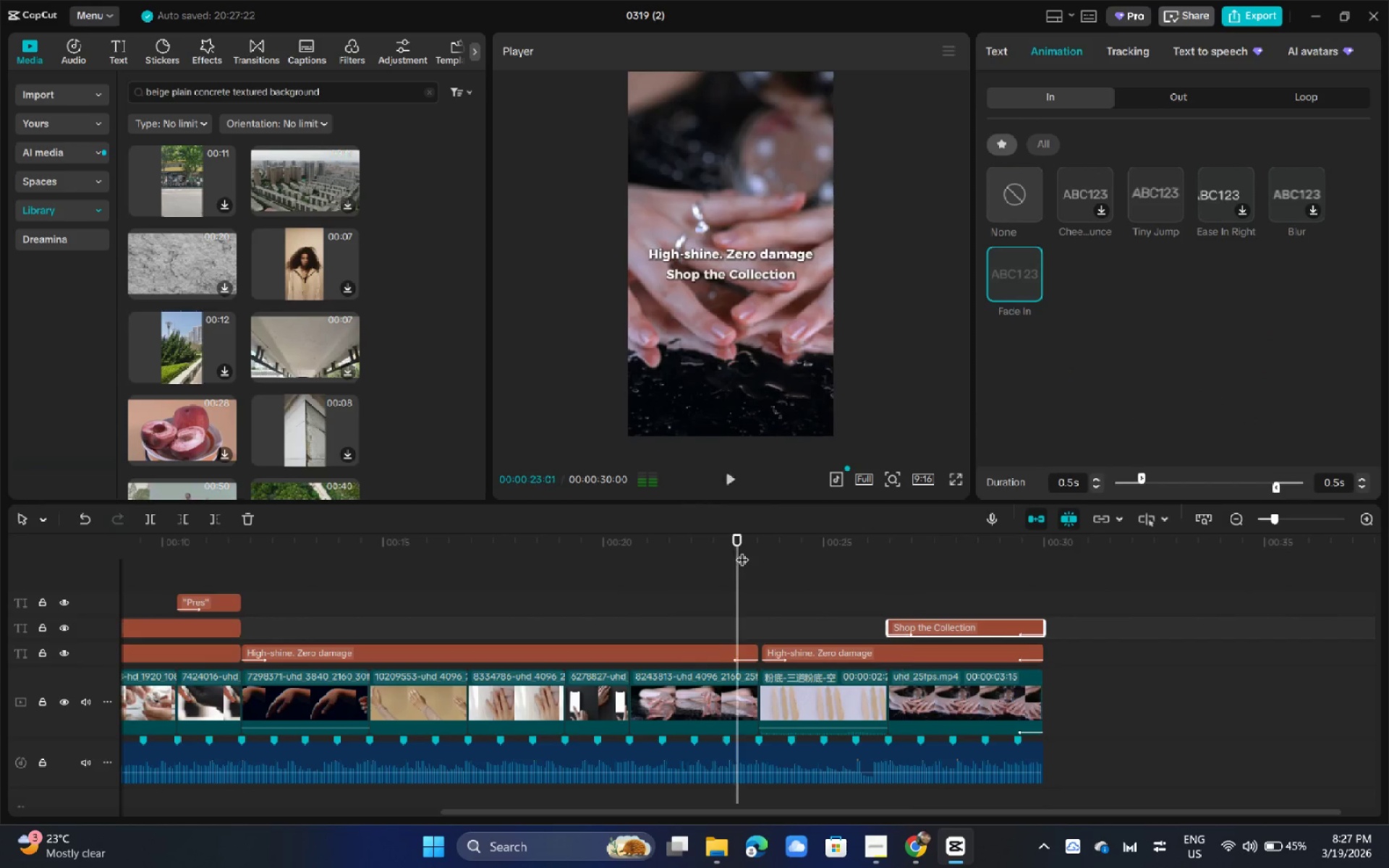 
key(Space)
 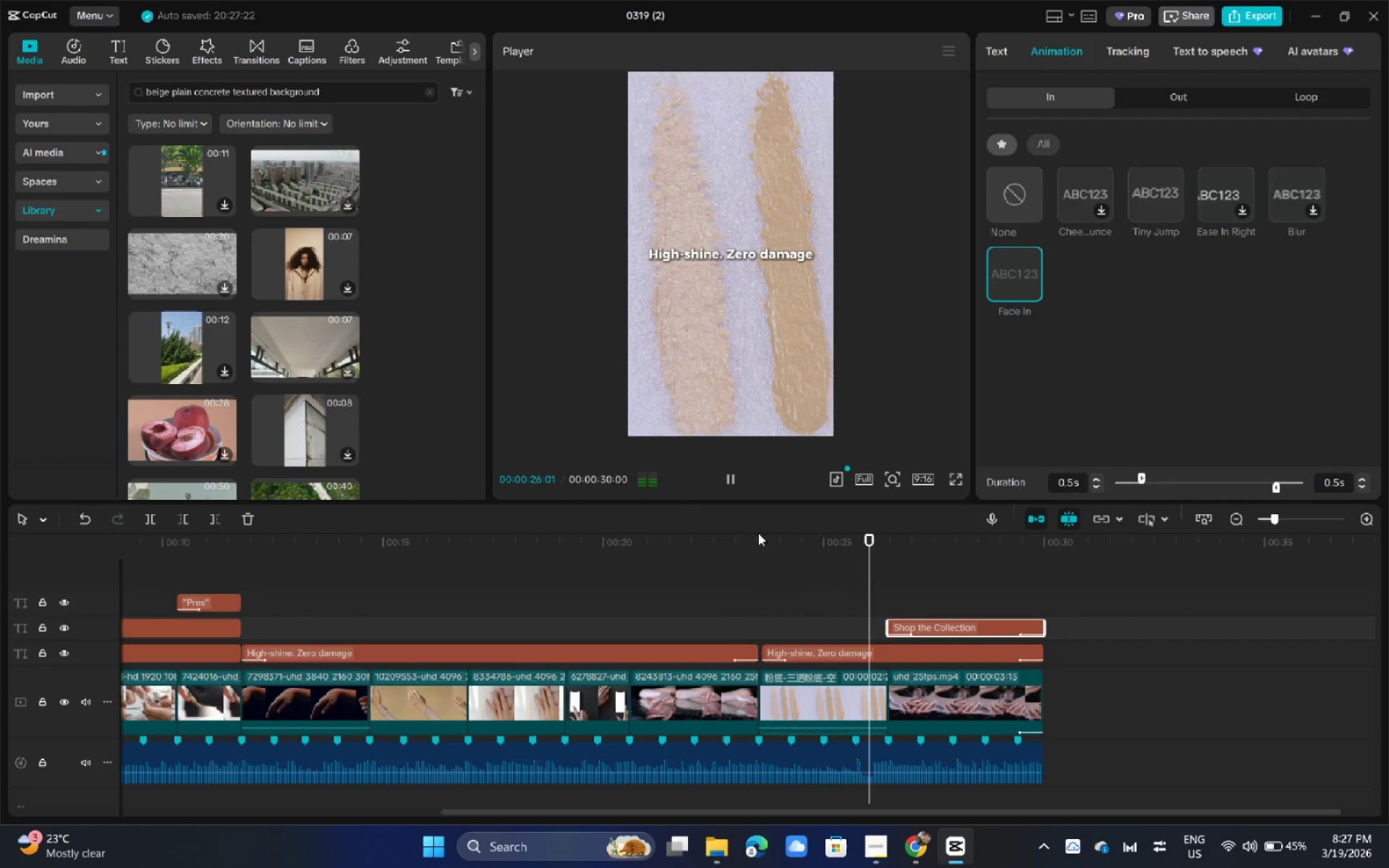 
key(Space)
 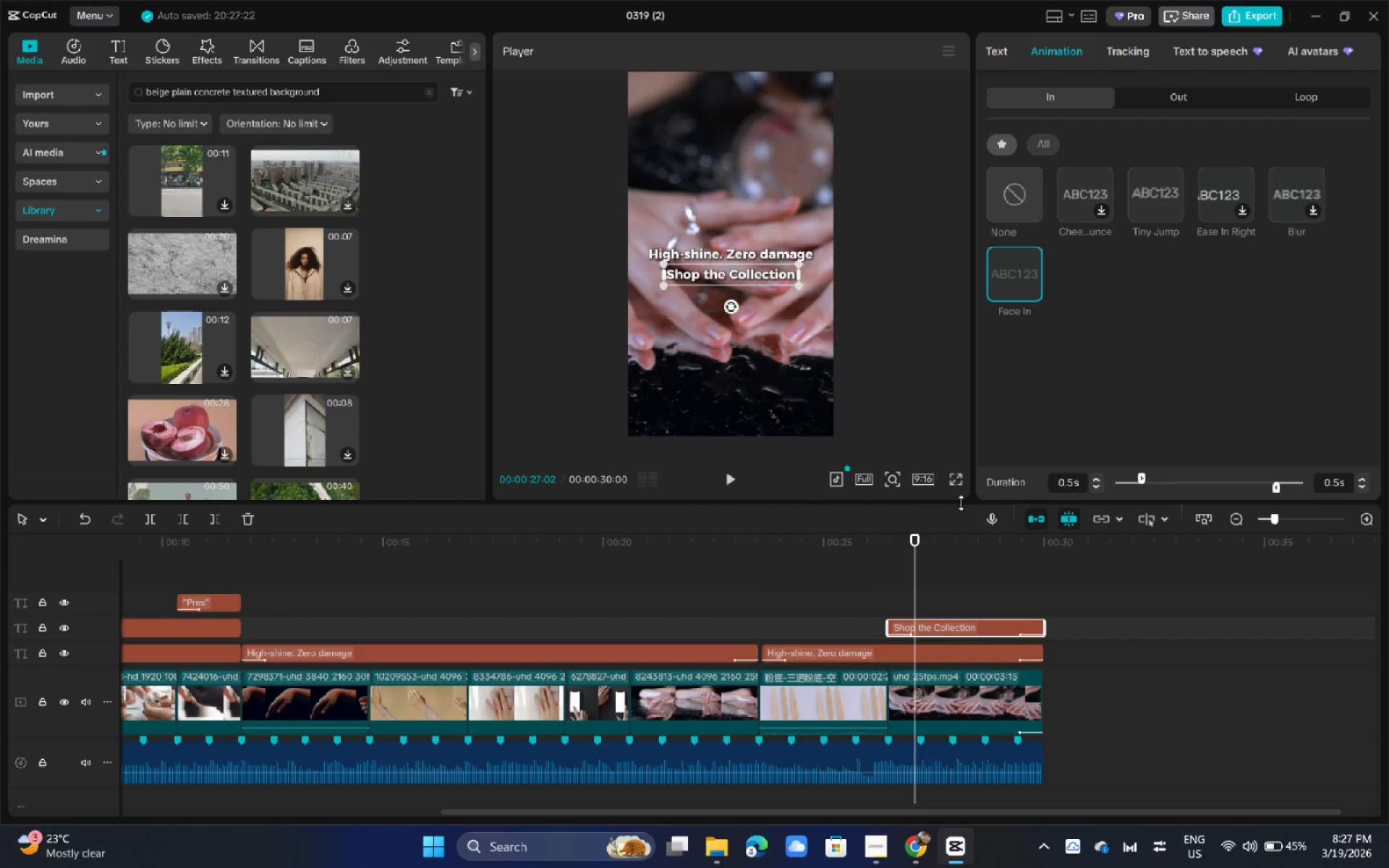 
left_click([959, 472])
 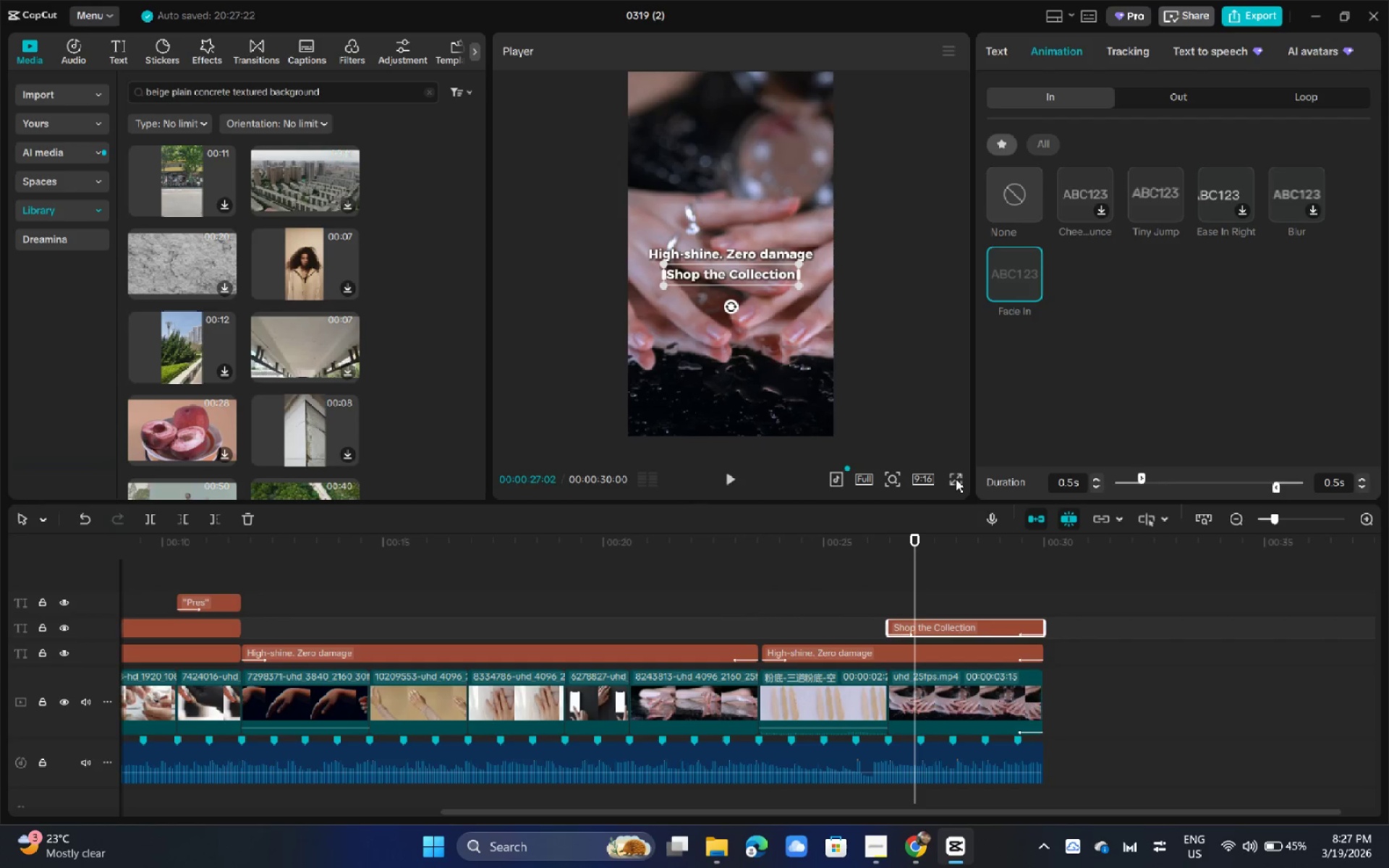 
left_click([956, 479])
 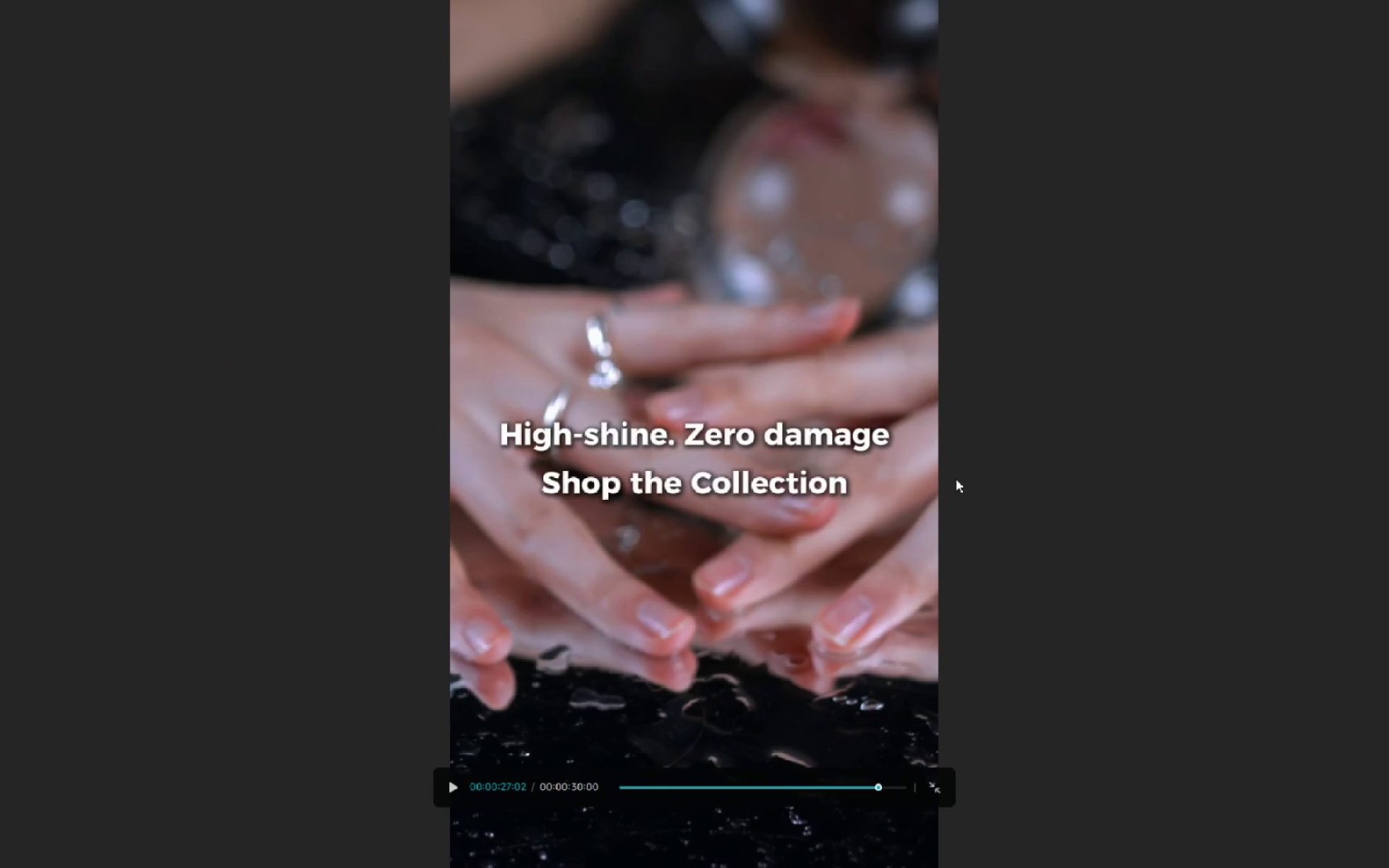 
key(Space)
 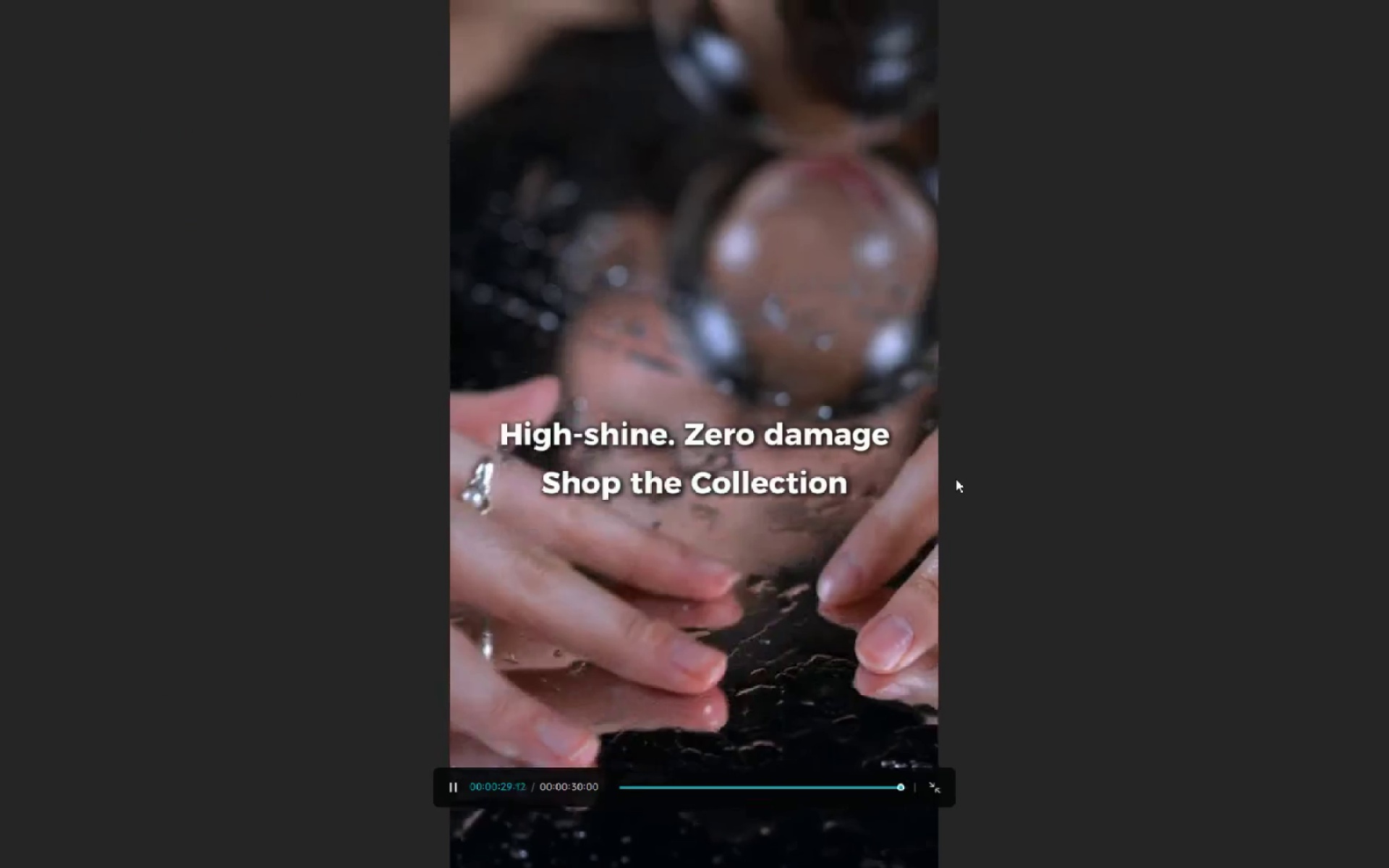 
key(Escape)
 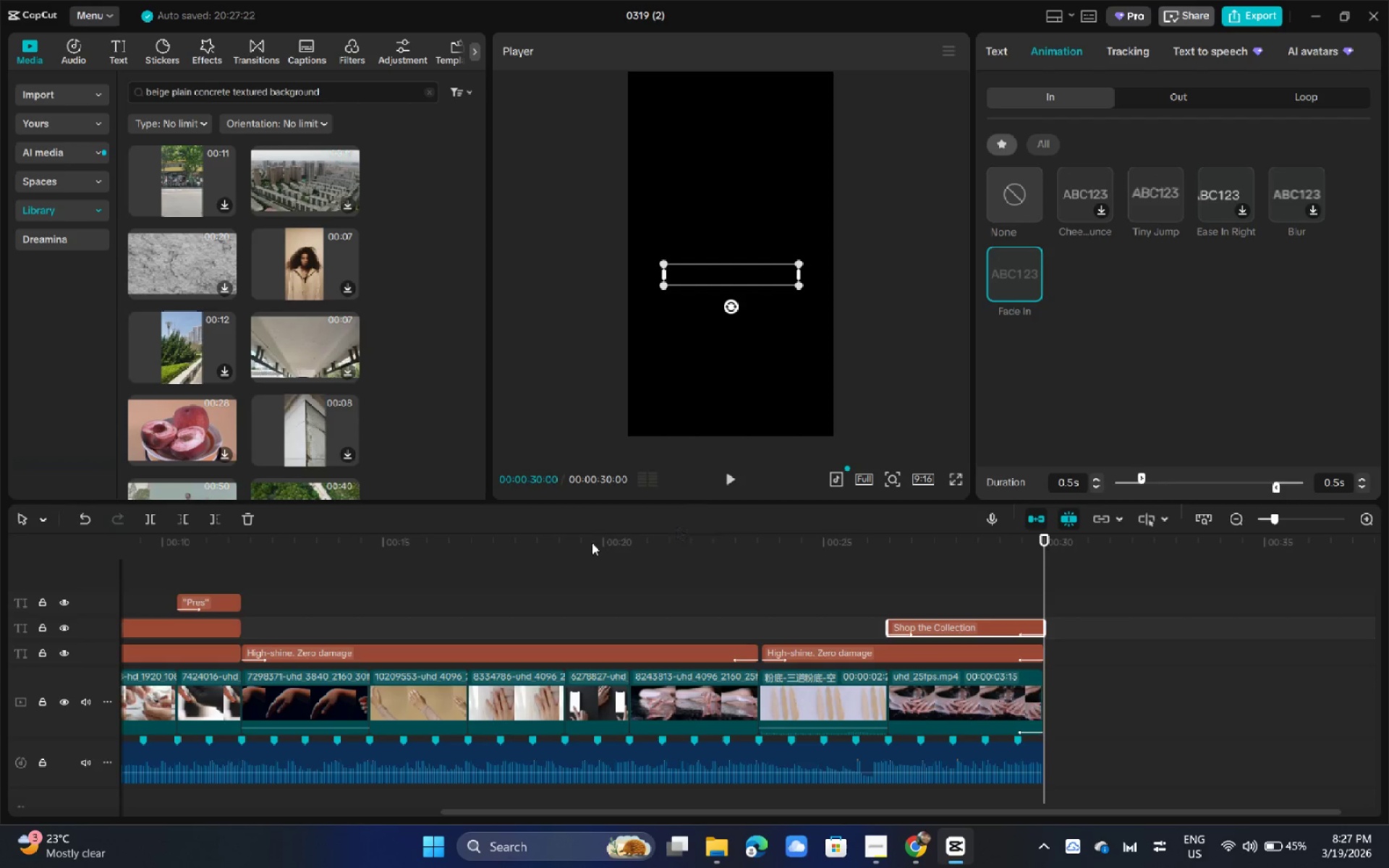 
left_click_drag(start_coordinate=[532, 543], to_coordinate=[60, 540])
 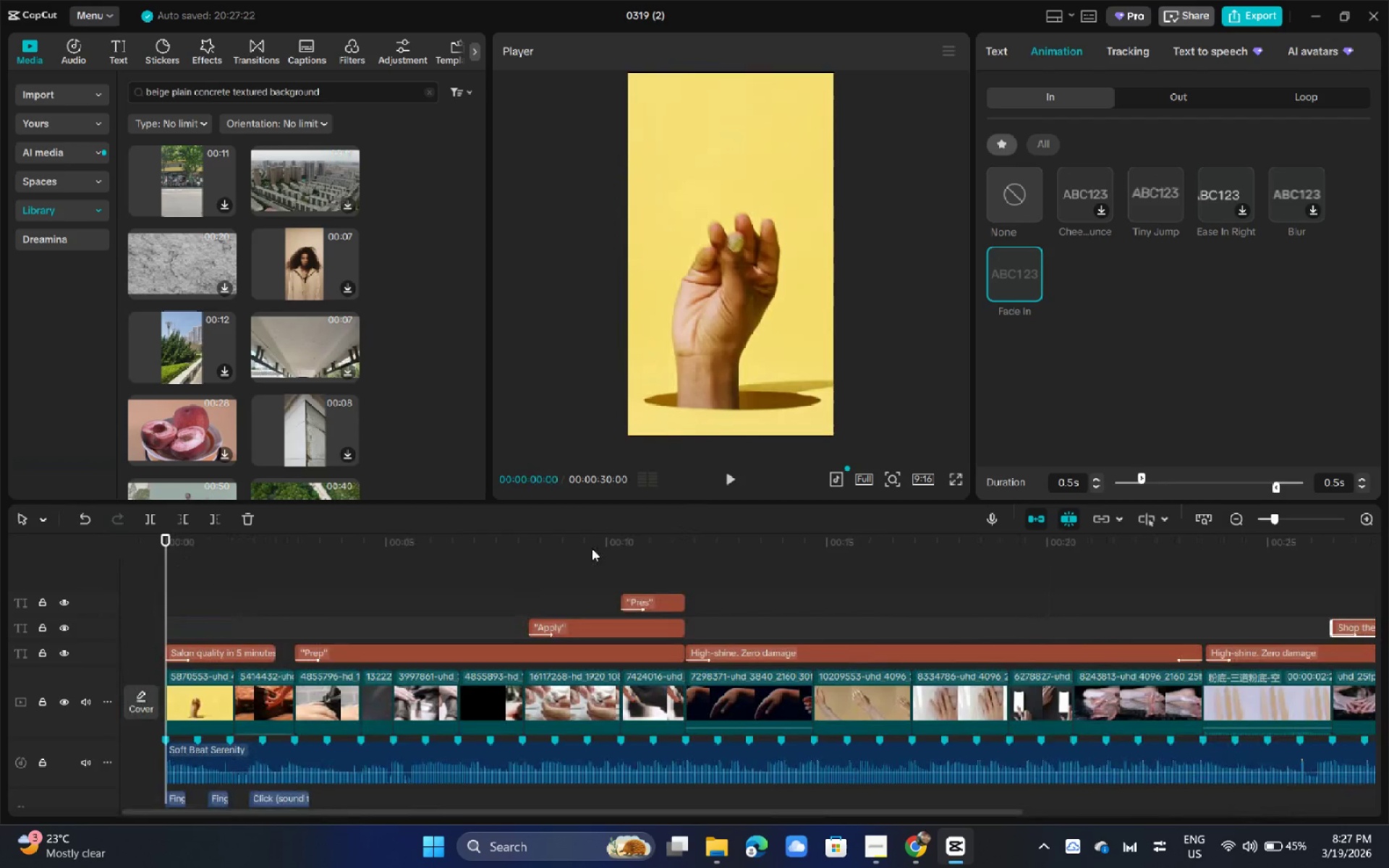 
key(Space)
 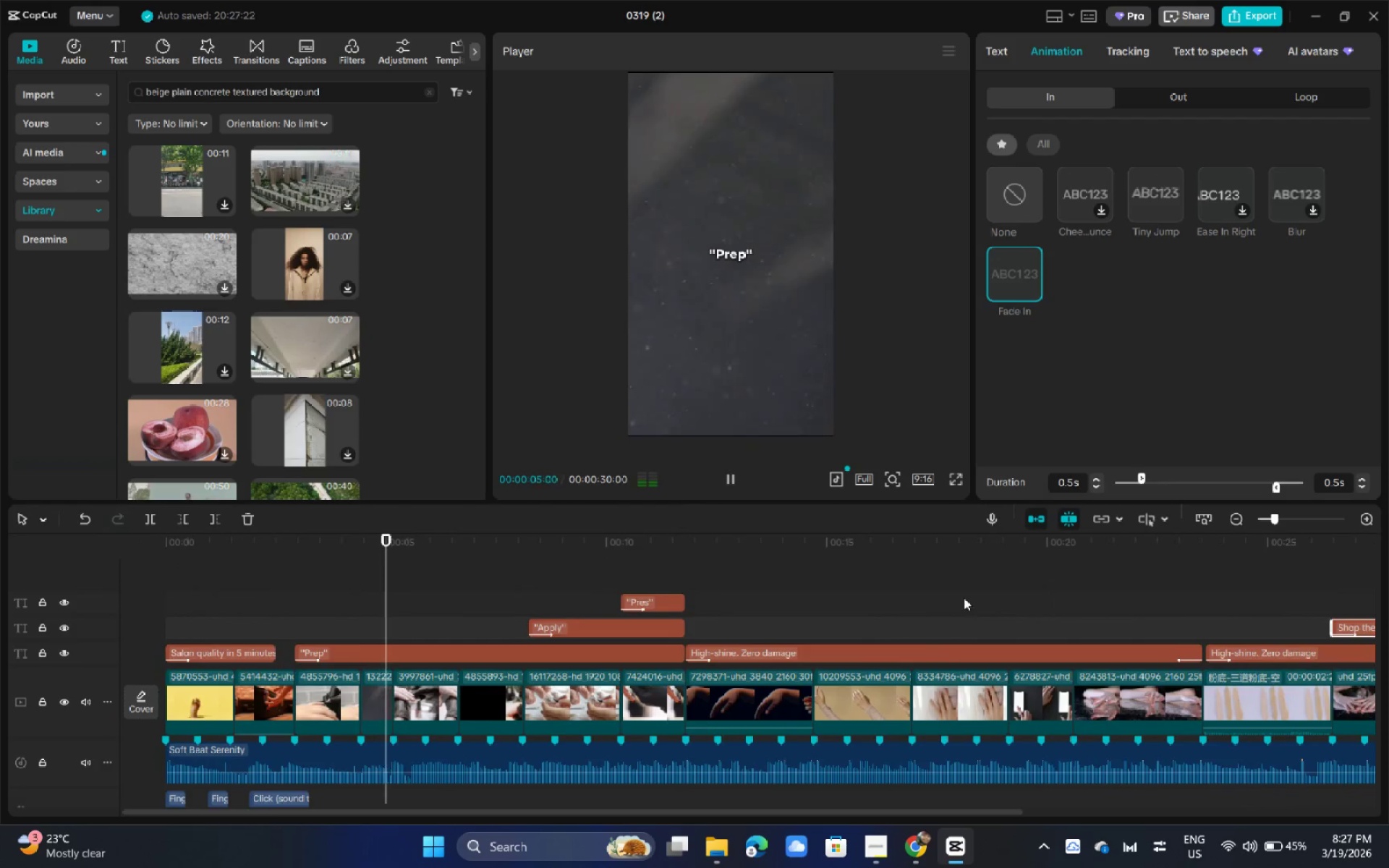 
wait(6.7)
 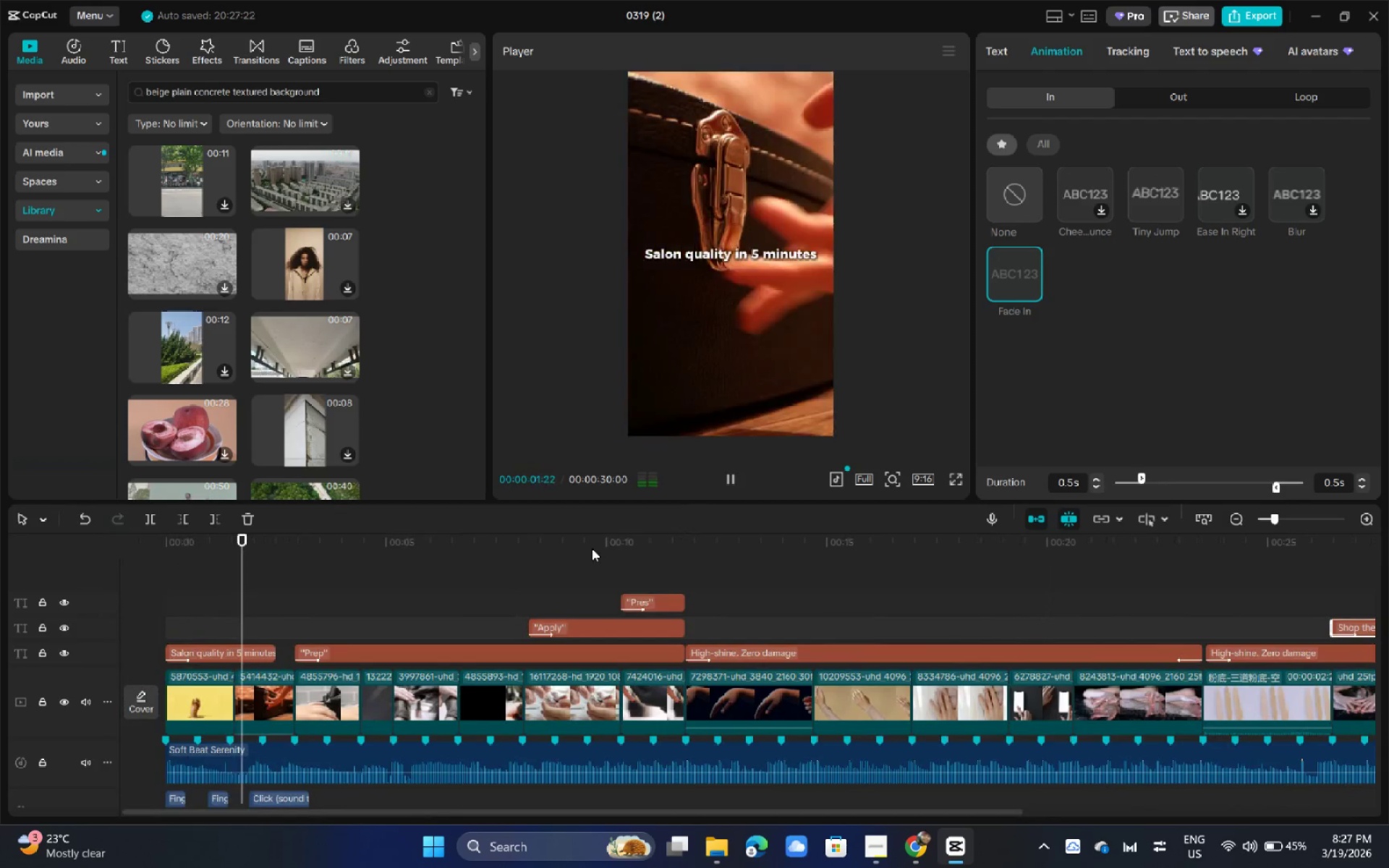 
key(Space)
 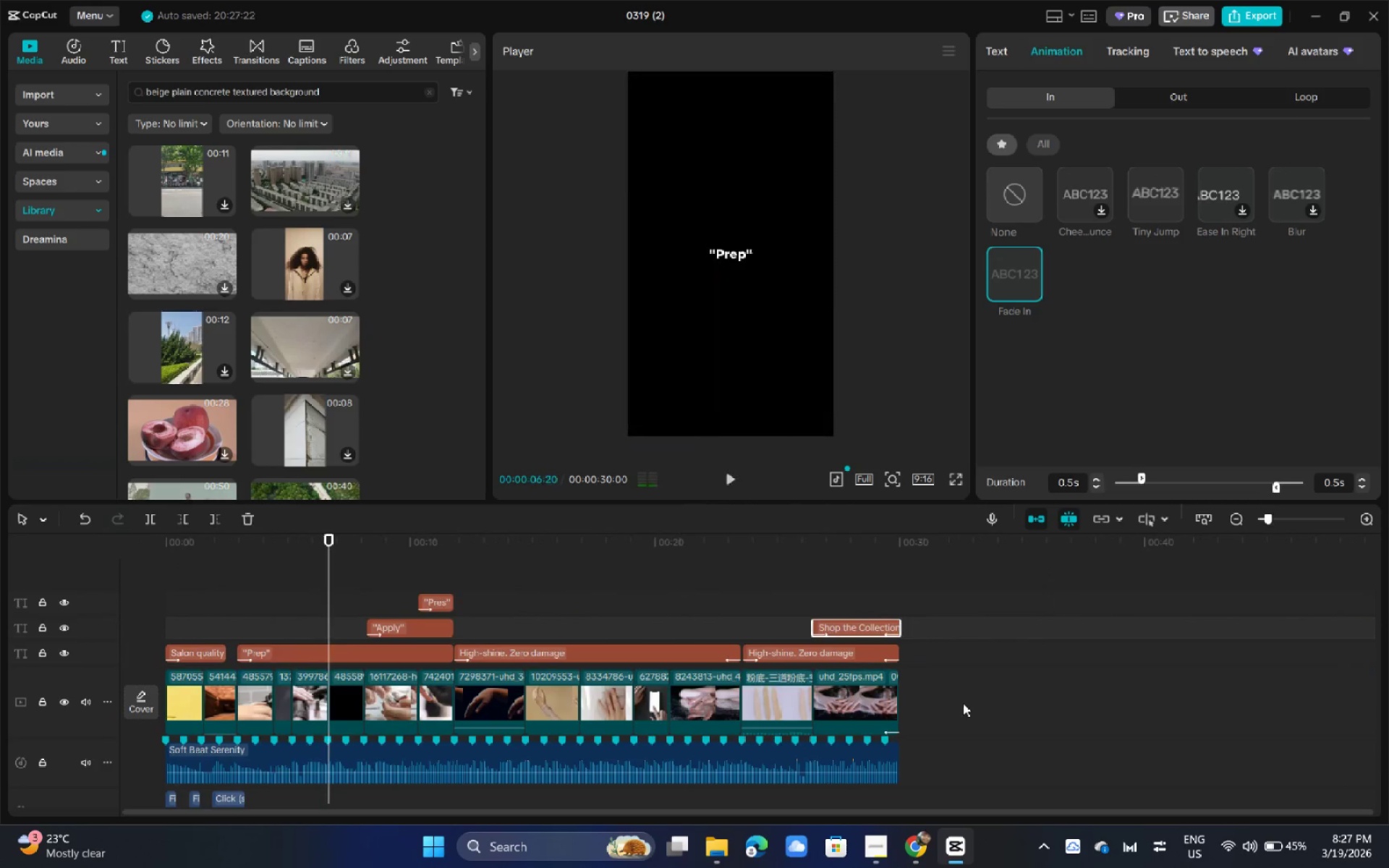 
left_click_drag(start_coordinate=[963, 703], to_coordinate=[166, 720])
 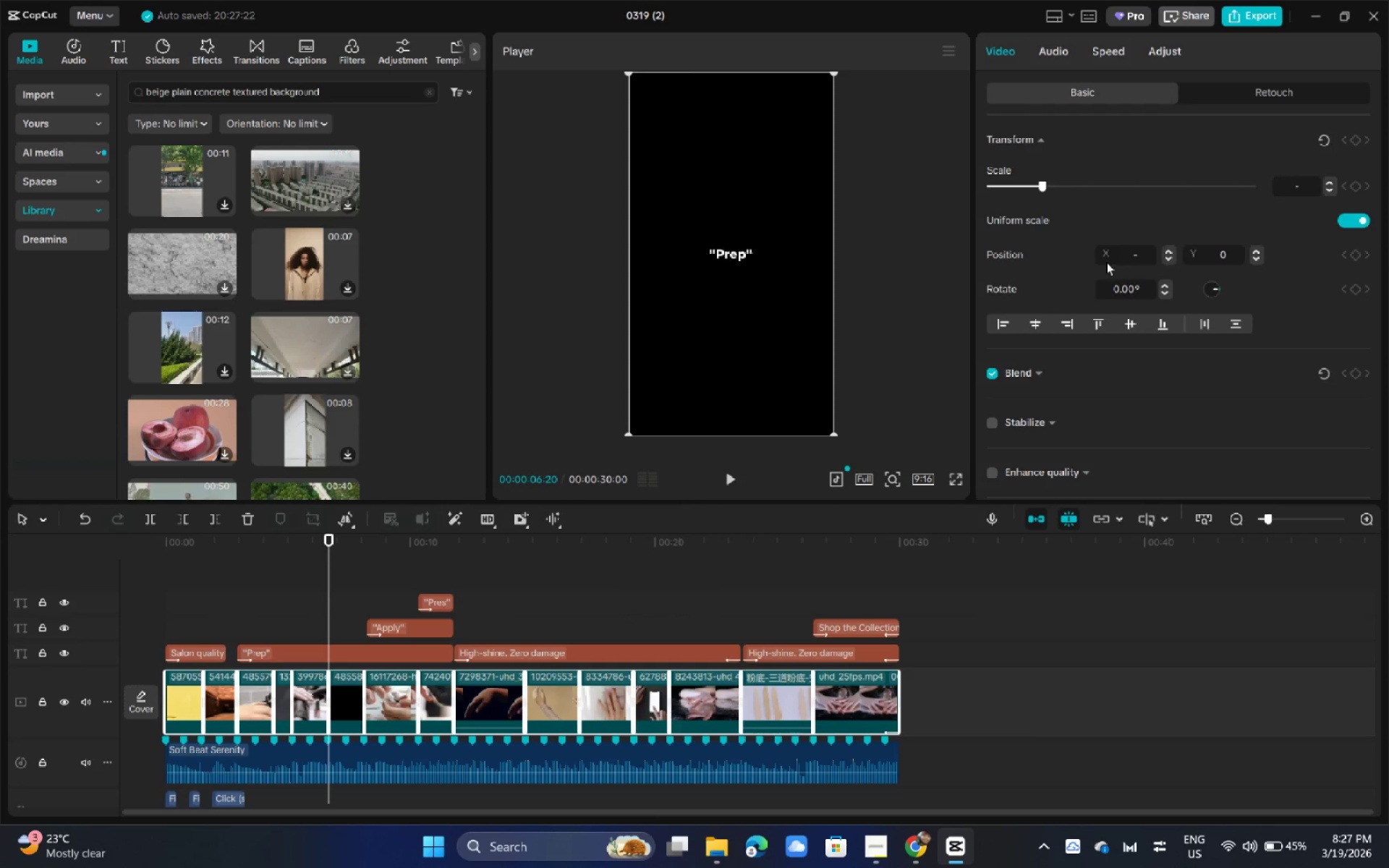 
left_click([1150, 55])
 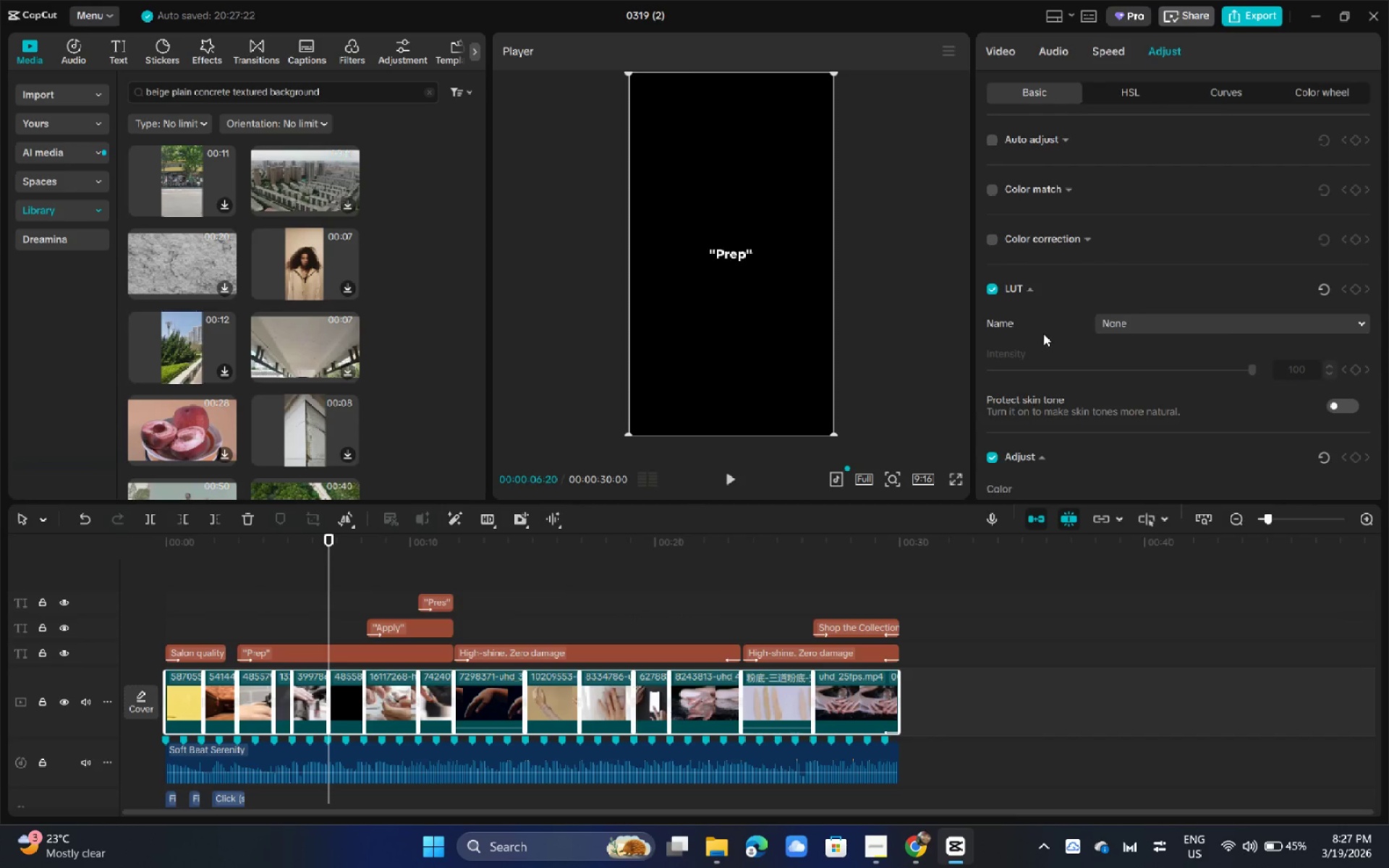 
scroll: coordinate [1119, 352], scroll_direction: down, amount: 7.0
 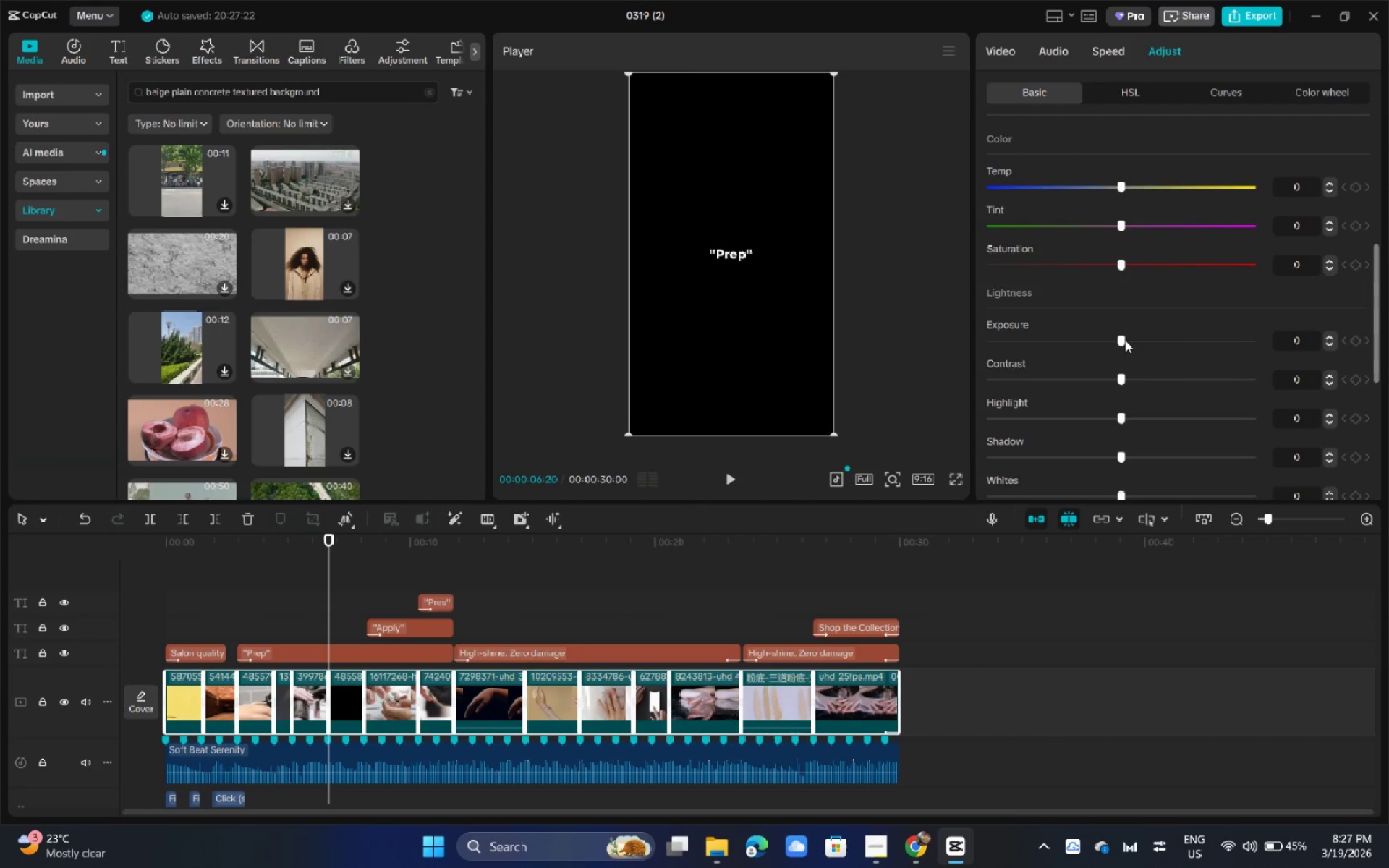 
left_click_drag(start_coordinate=[1123, 340], to_coordinate=[1144, 341])
 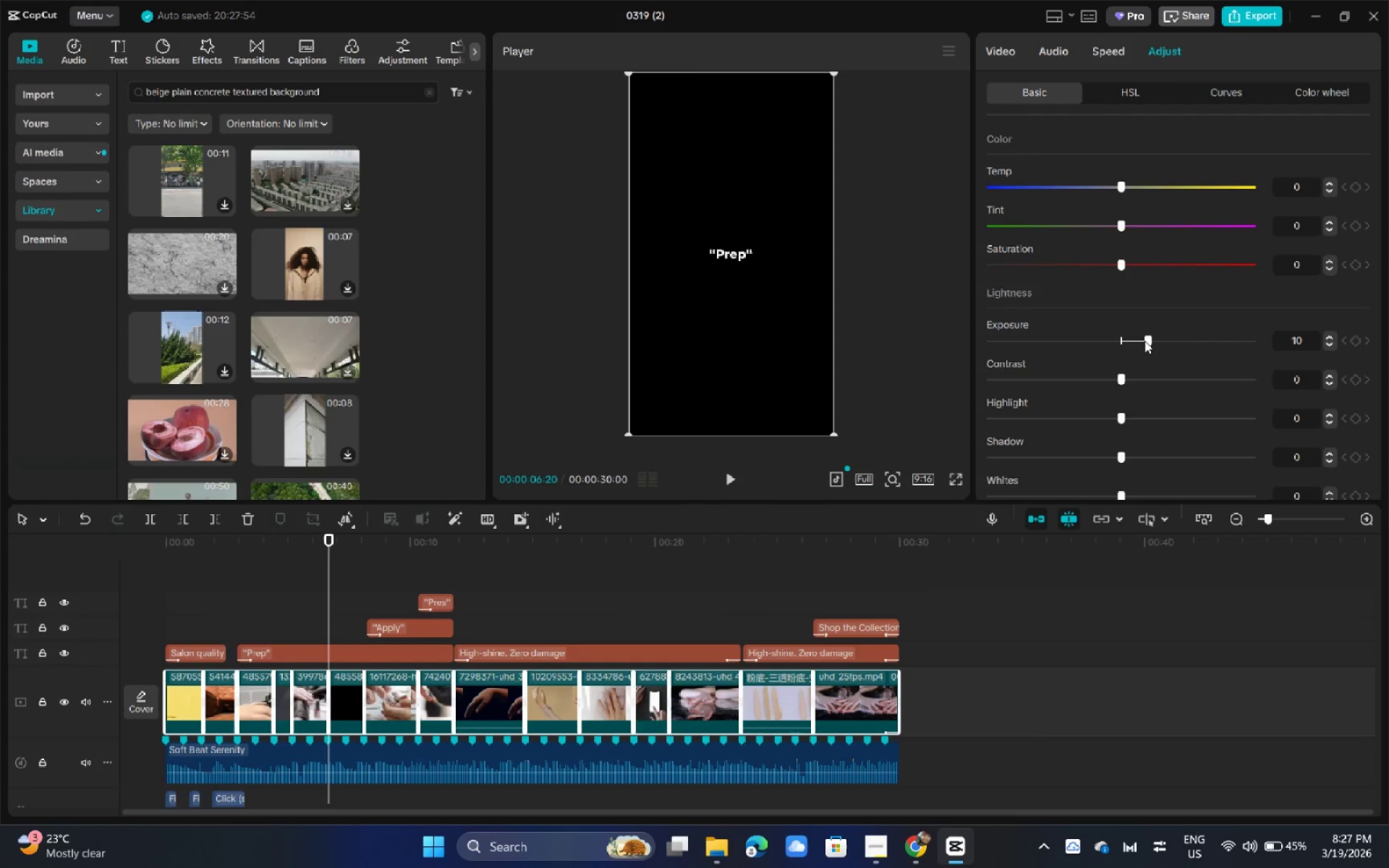 
scroll: coordinate [1134, 393], scroll_direction: down, amount: 1.0
 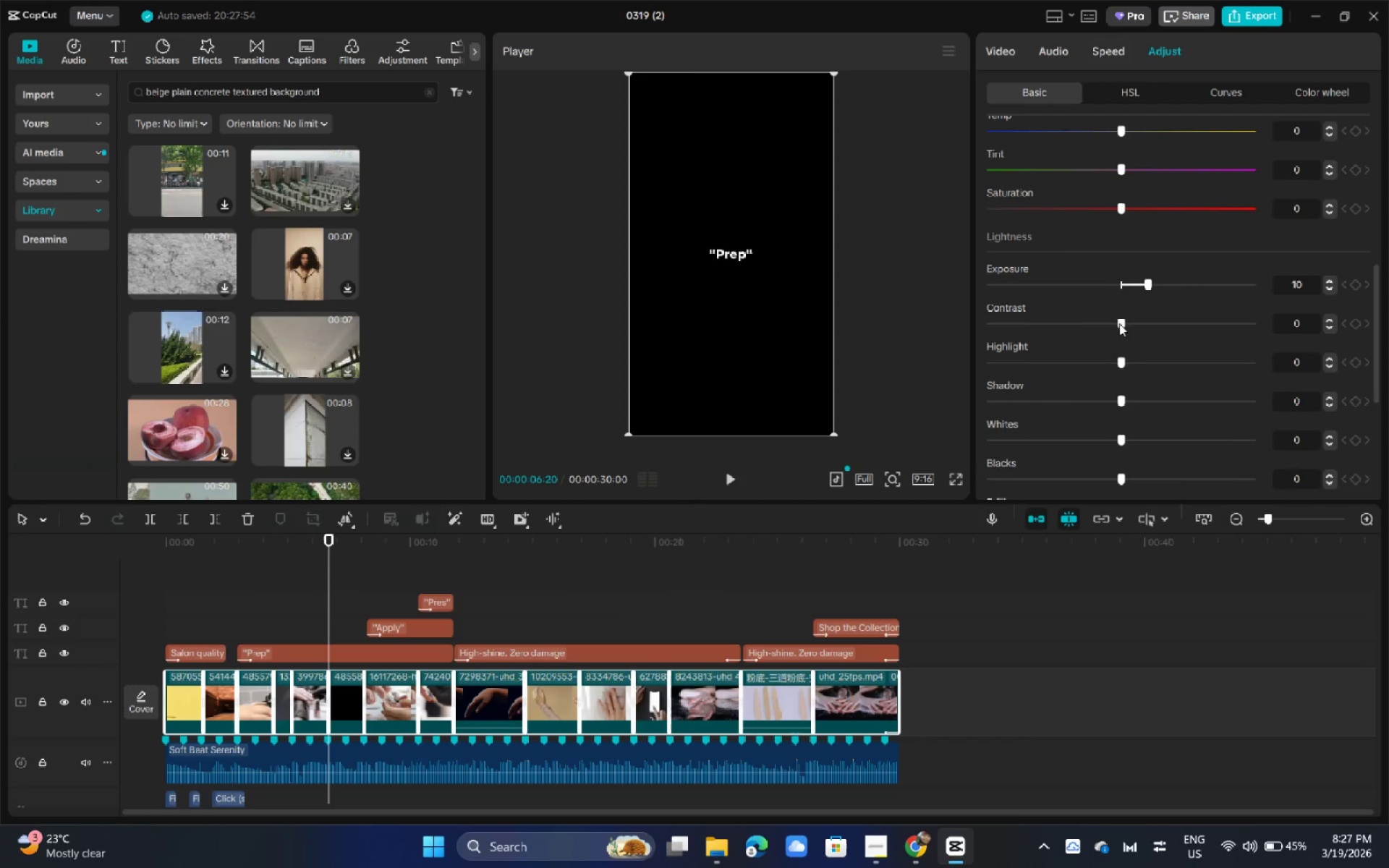 
left_click_drag(start_coordinate=[1121, 321], to_coordinate=[1105, 324])
 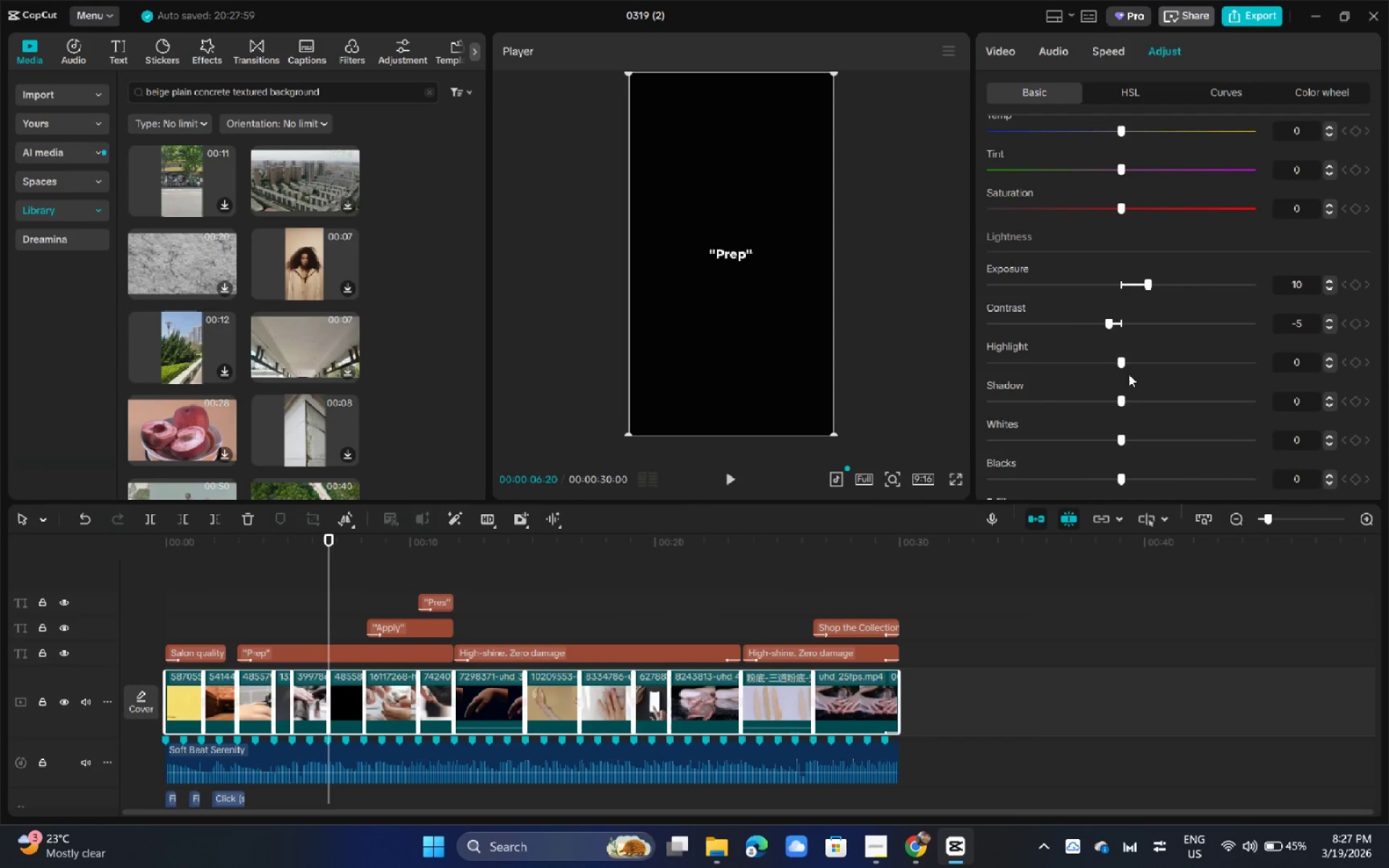 
left_click_drag(start_coordinate=[1121, 361], to_coordinate=[1157, 365])
 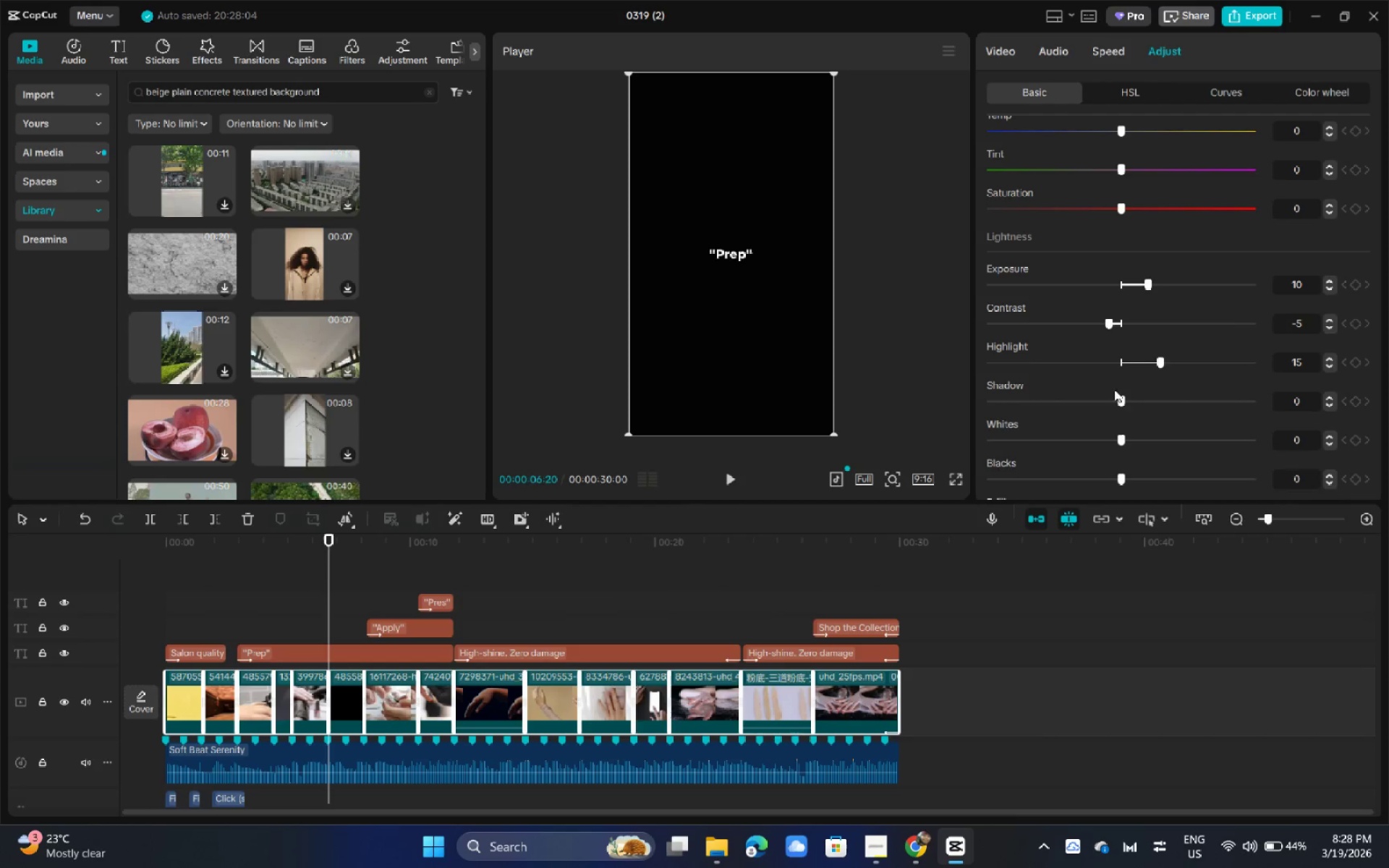 
scroll: coordinate [1048, 411], scroll_direction: down, amount: 2.0
 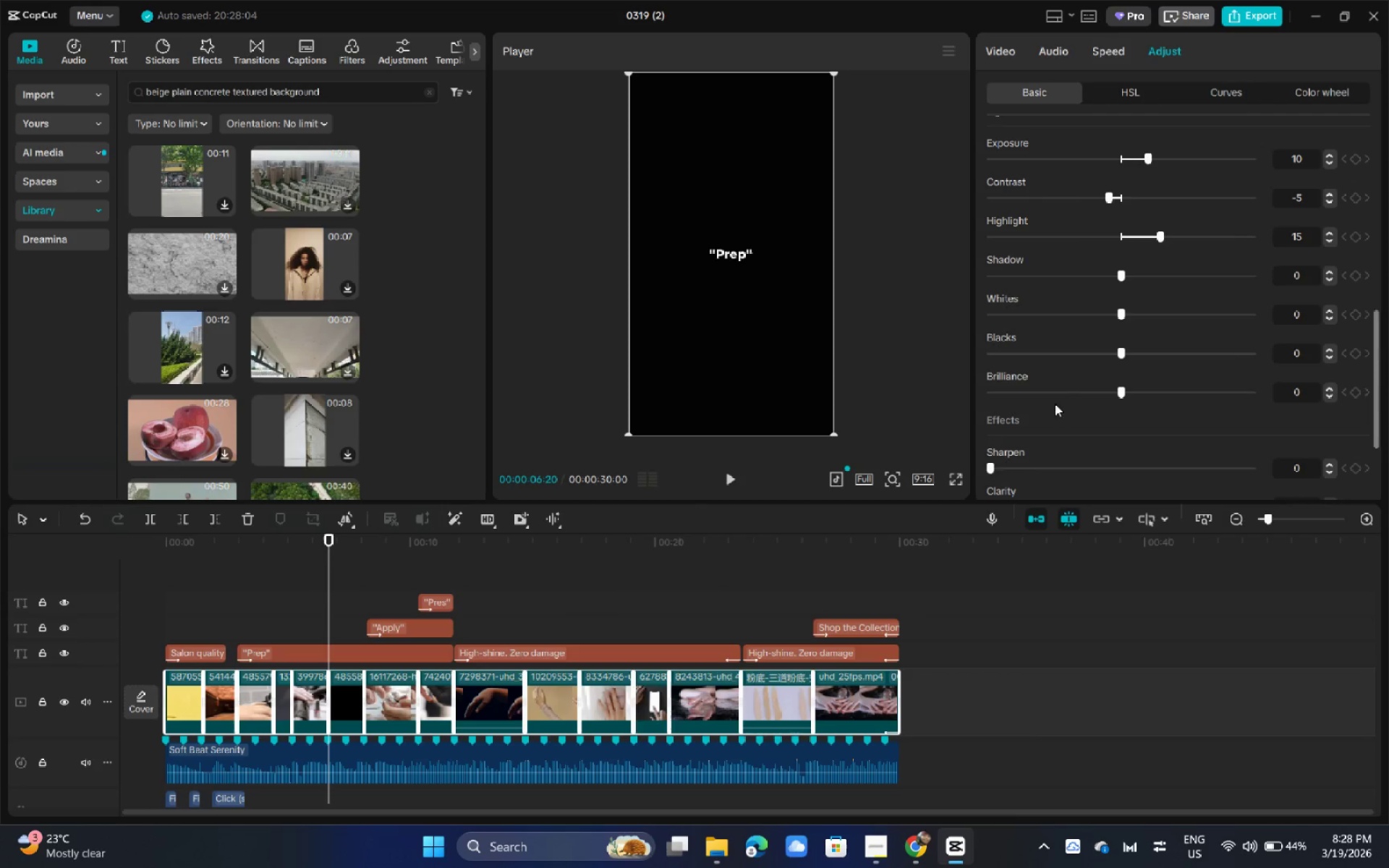 
scroll: coordinate [1062, 393], scroll_direction: up, amount: 2.0
 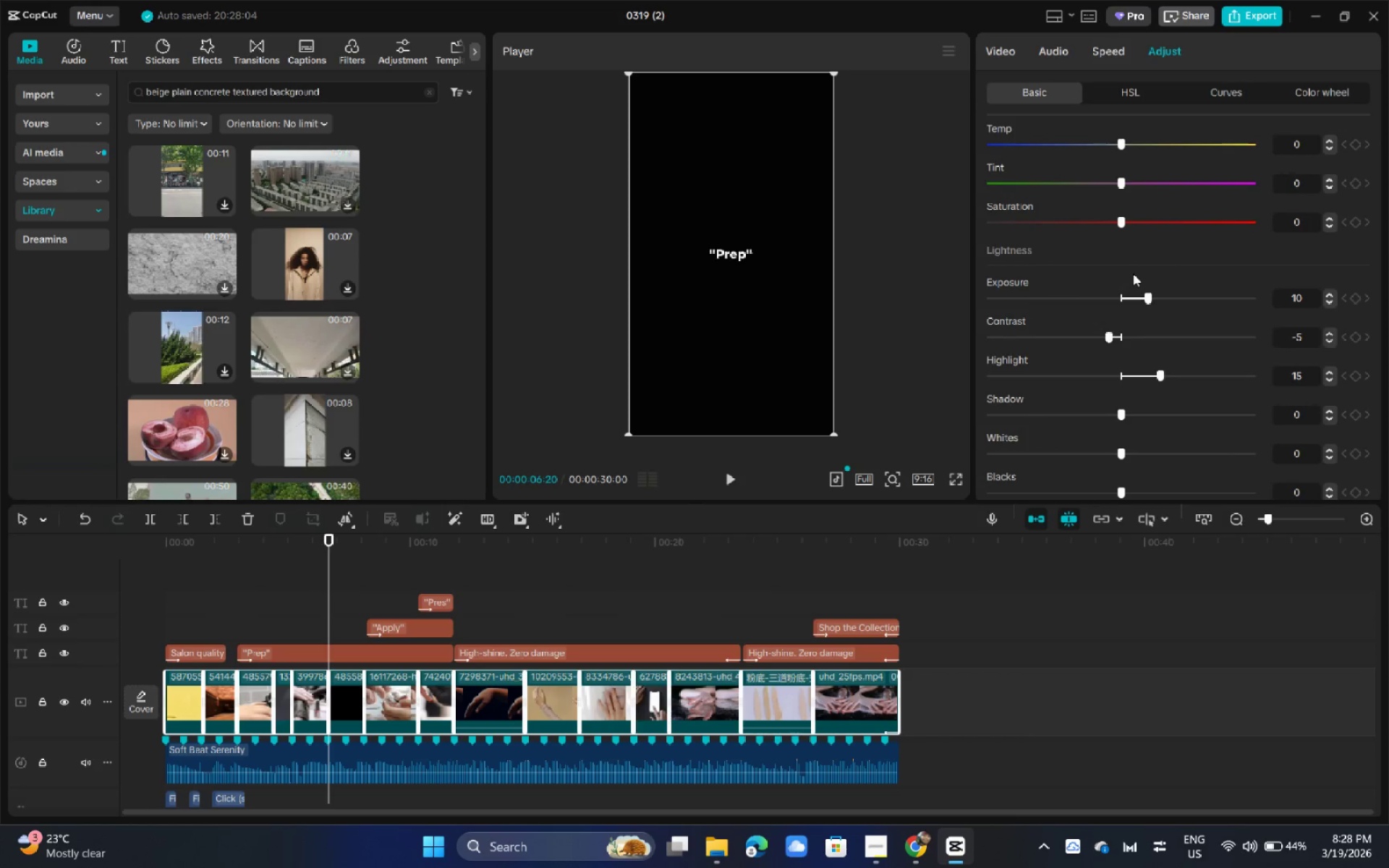 
left_click_drag(start_coordinate=[1125, 221], to_coordinate=[1131, 222])
 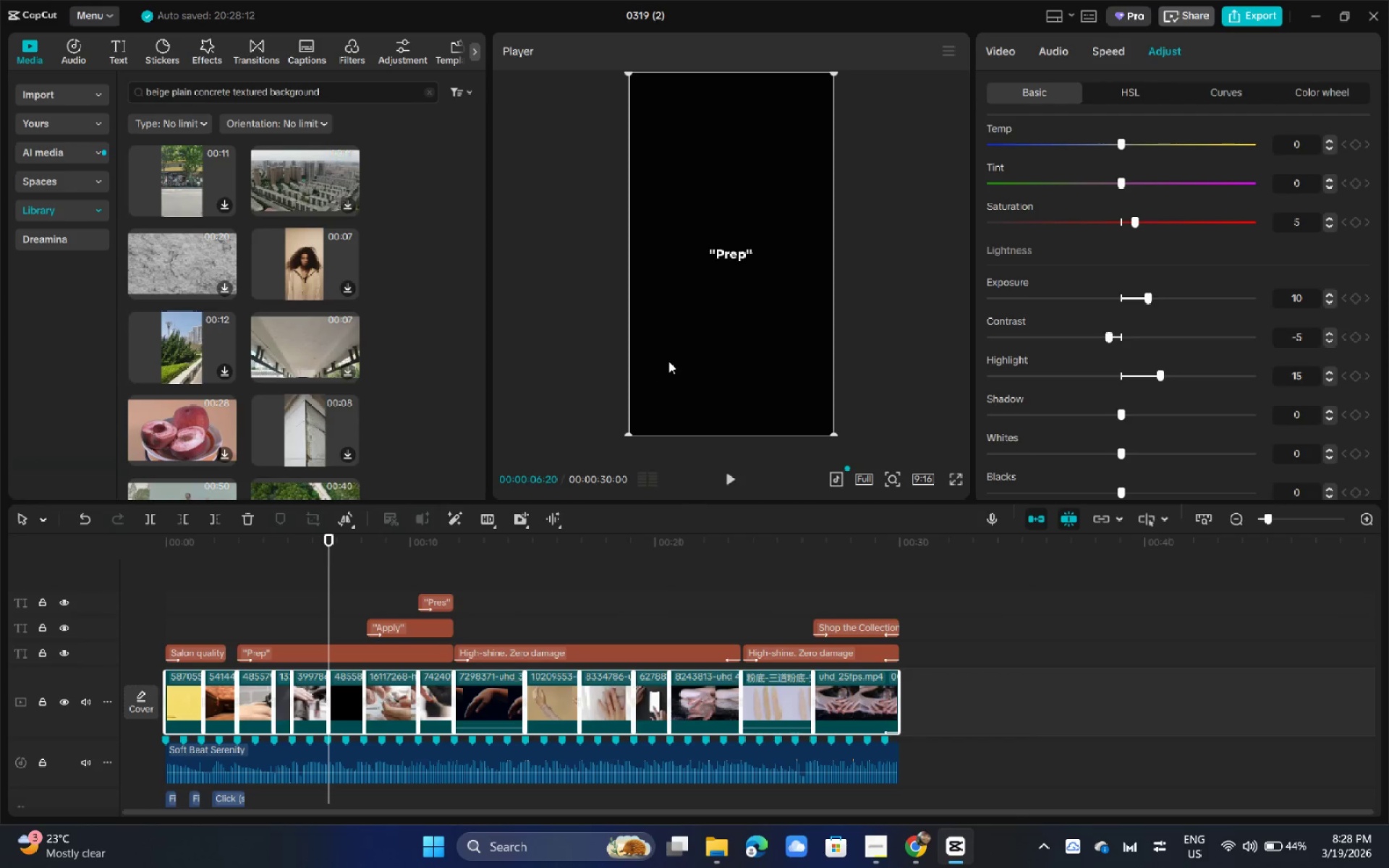 
scroll: coordinate [1092, 286], scroll_direction: down, amount: 8.0
 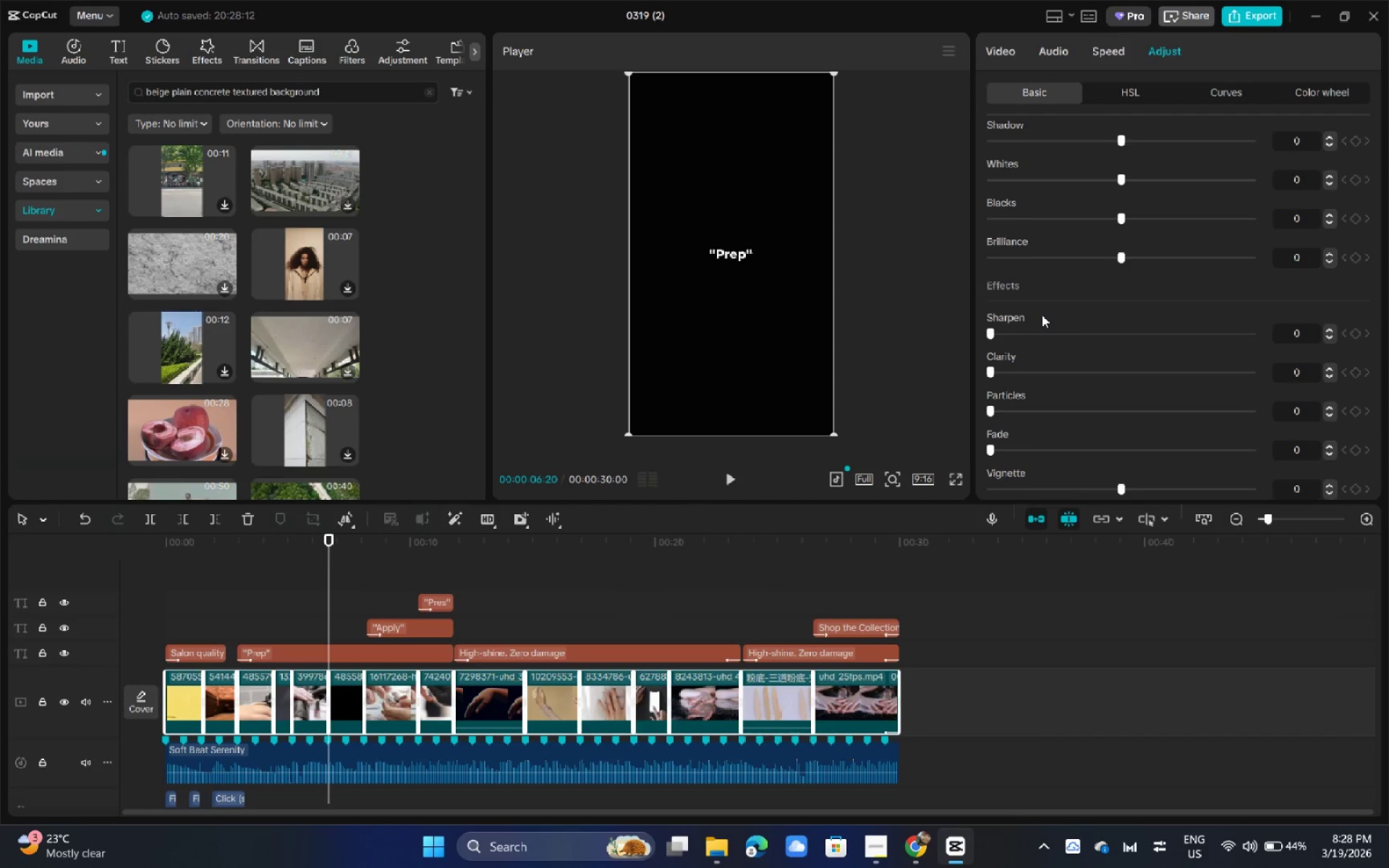 
left_click_drag(start_coordinate=[990, 336], to_coordinate=[1016, 335])
 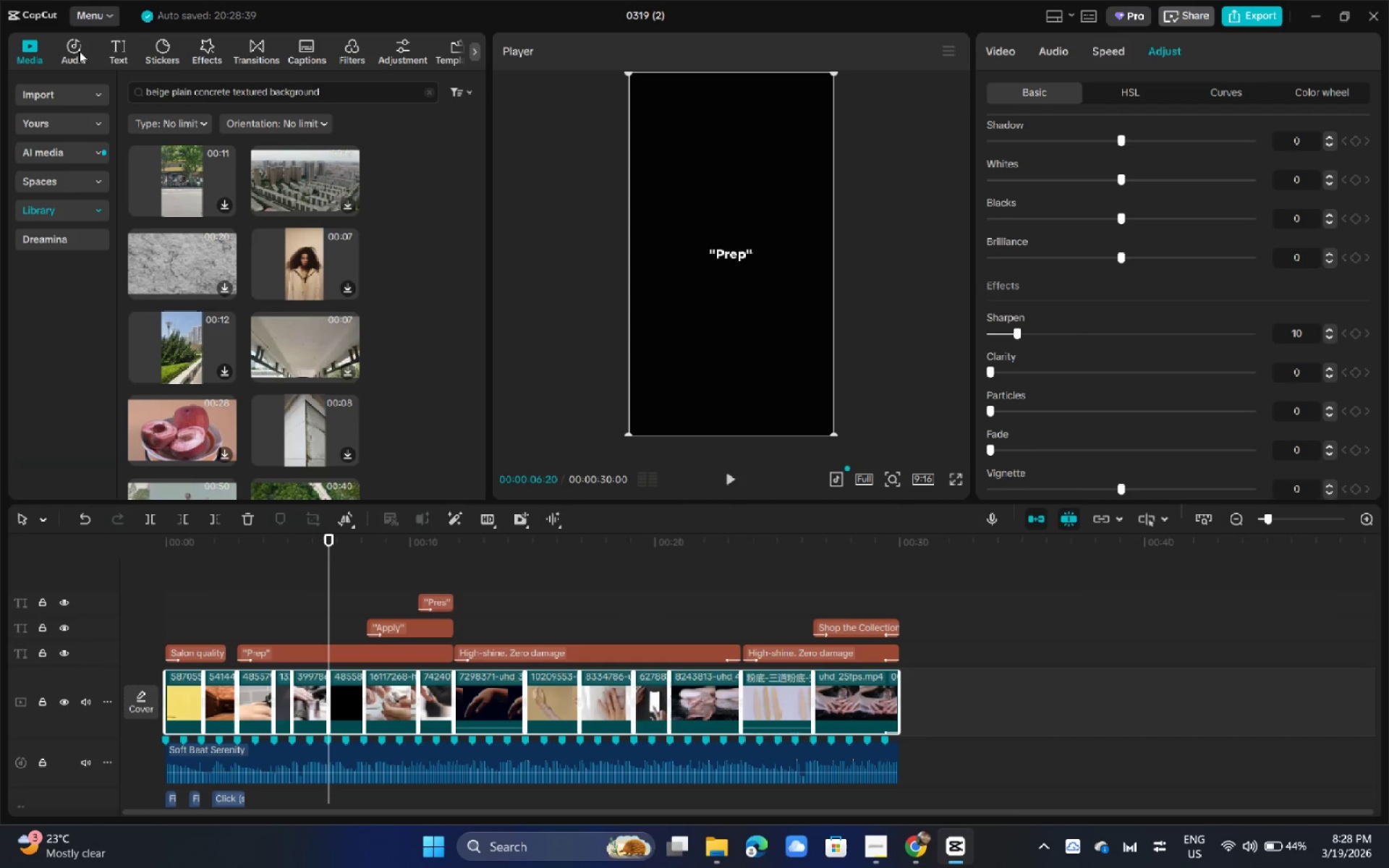 
left_click([361, 54])
 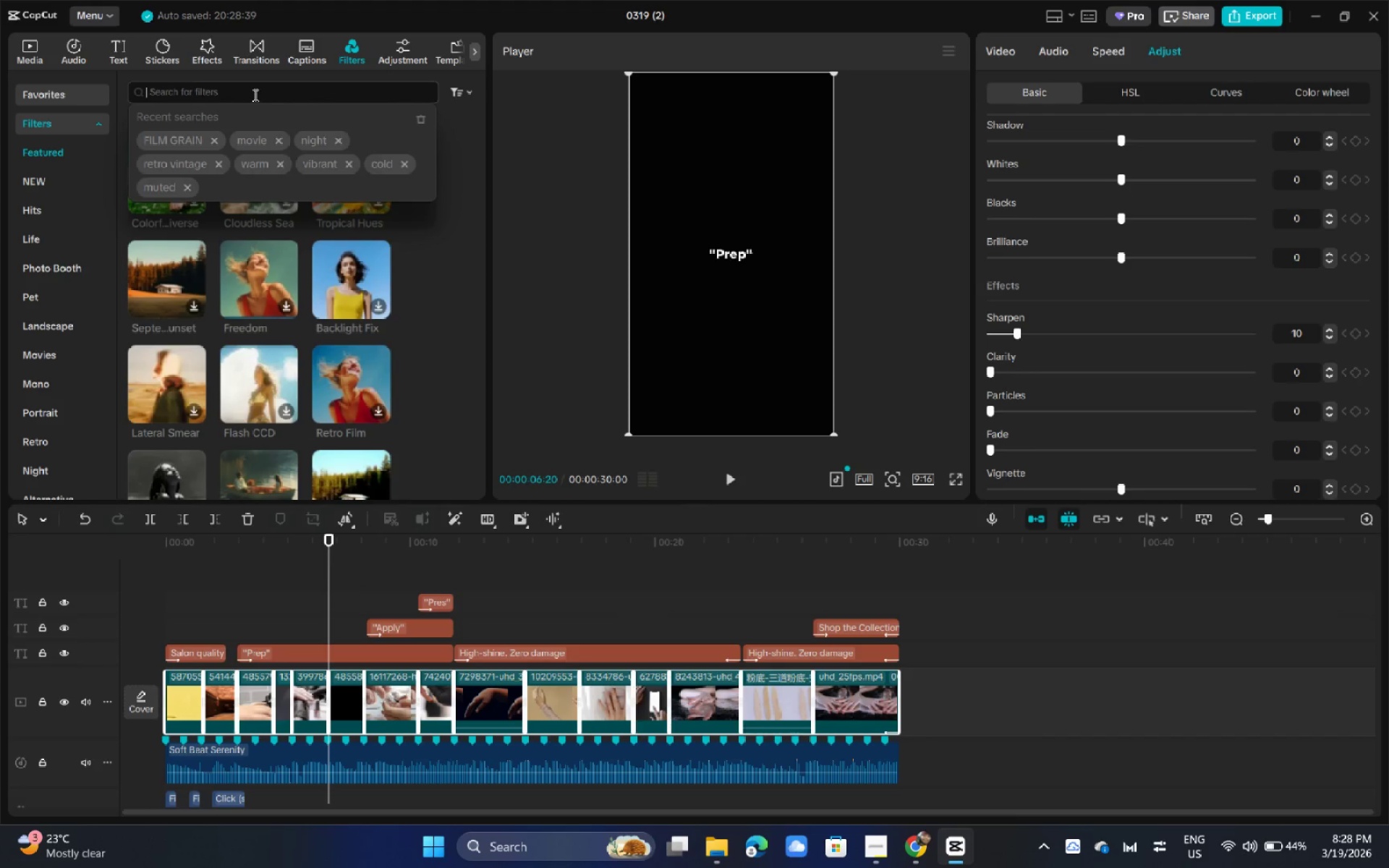 
type(glow)
 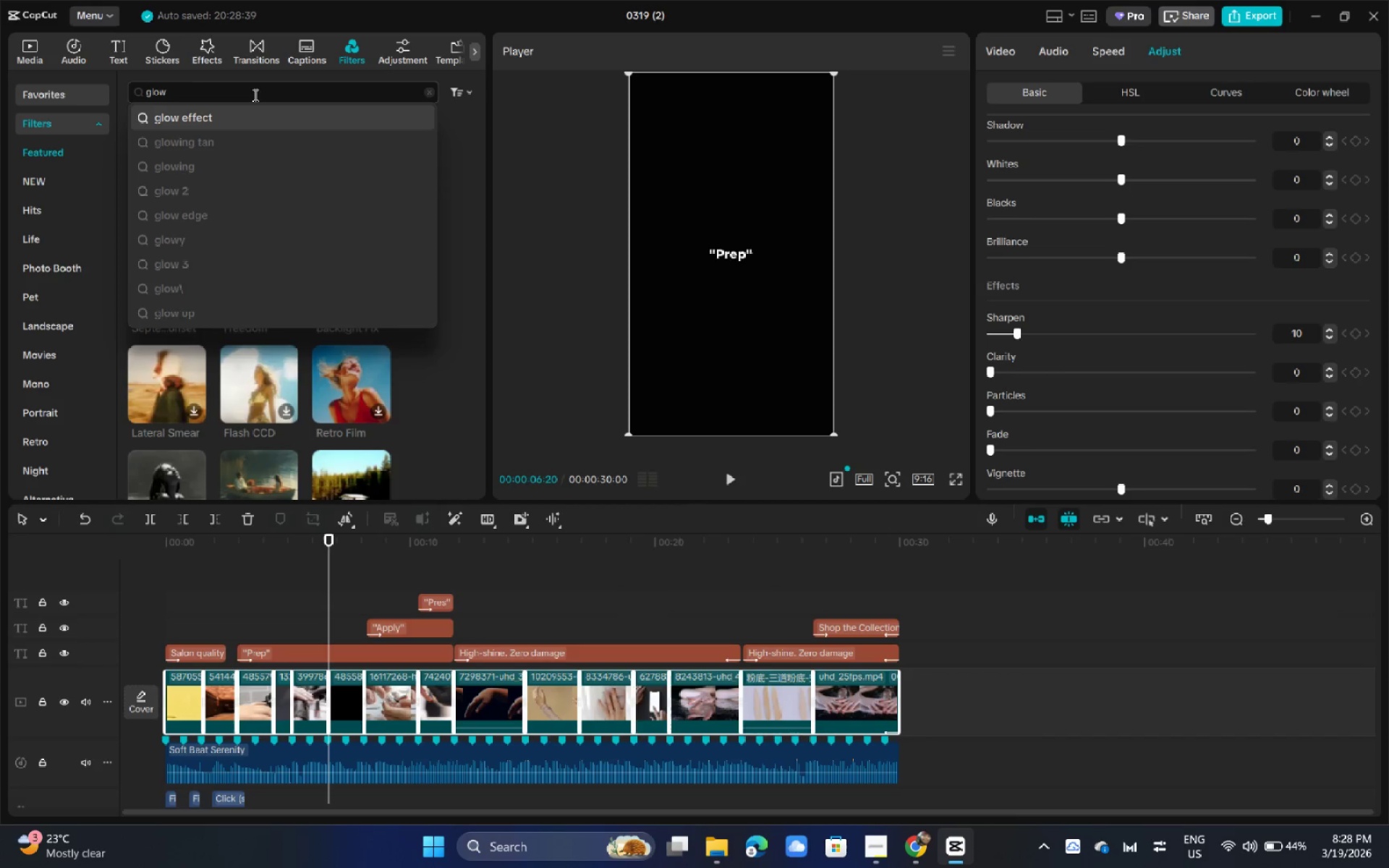 
key(Enter)
 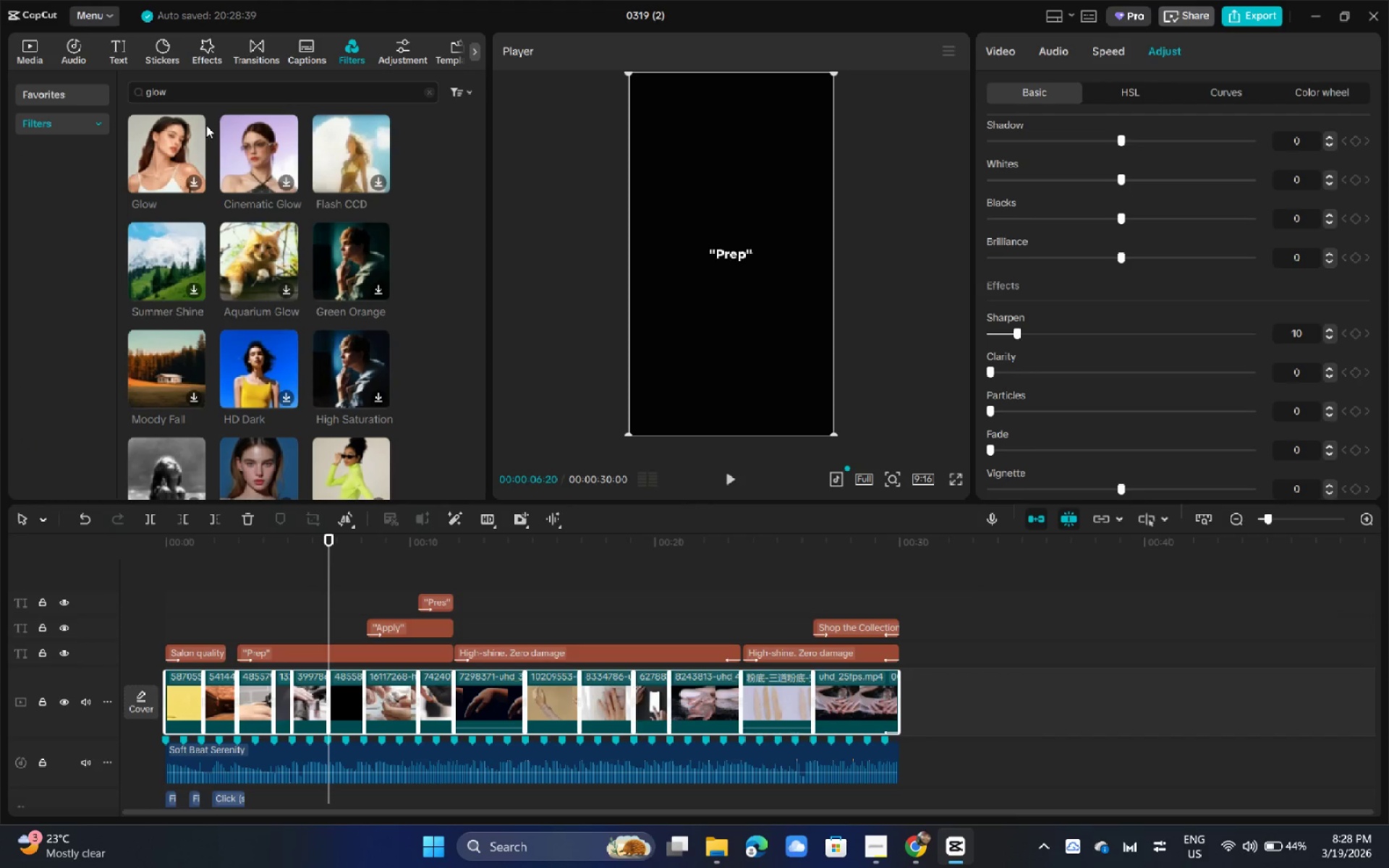 
left_click_drag(start_coordinate=[163, 125], to_coordinate=[194, 663])
 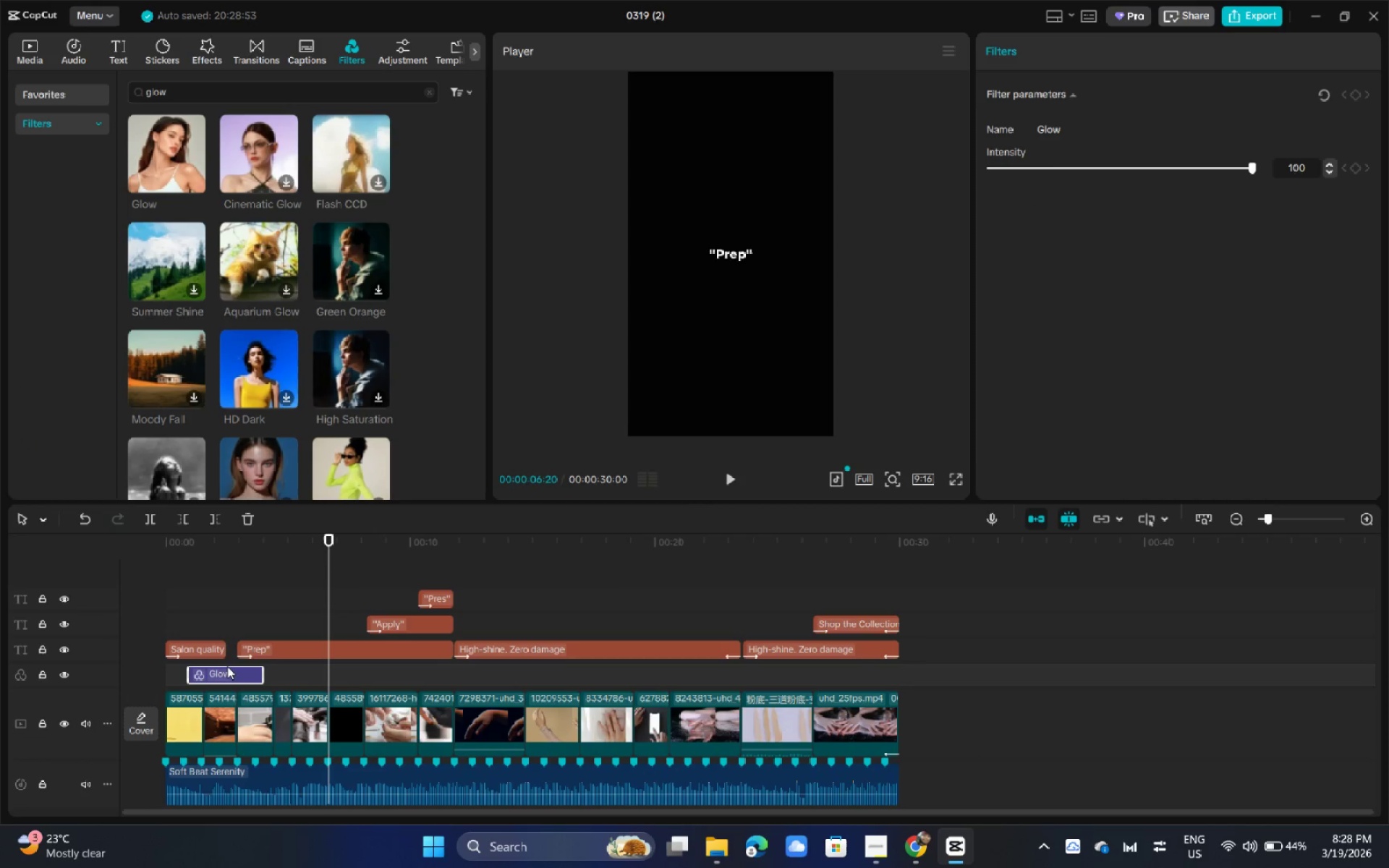 
left_click_drag(start_coordinate=[220, 672], to_coordinate=[194, 674])
 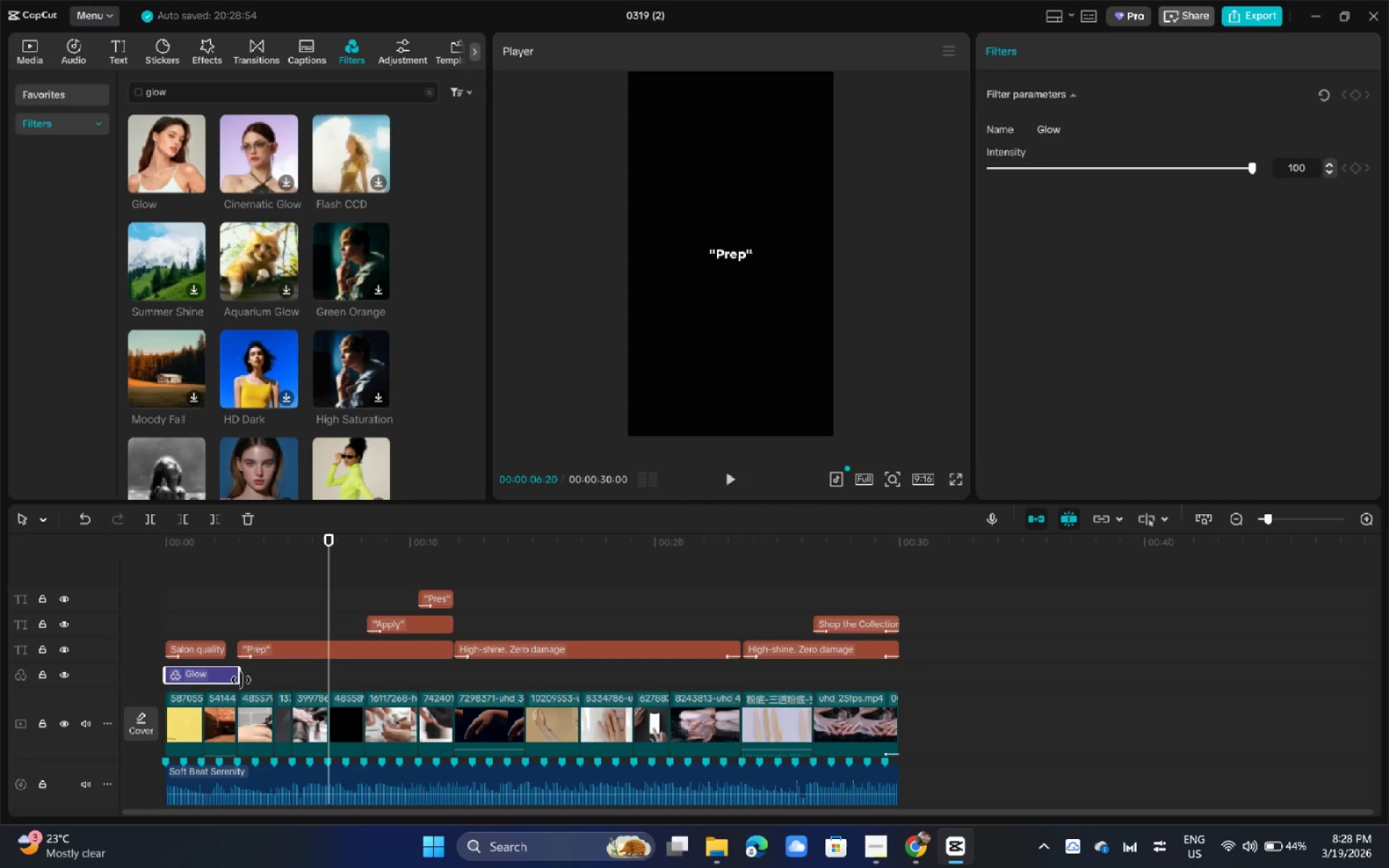 
left_click_drag(start_coordinate=[239, 680], to_coordinate=[893, 678])
 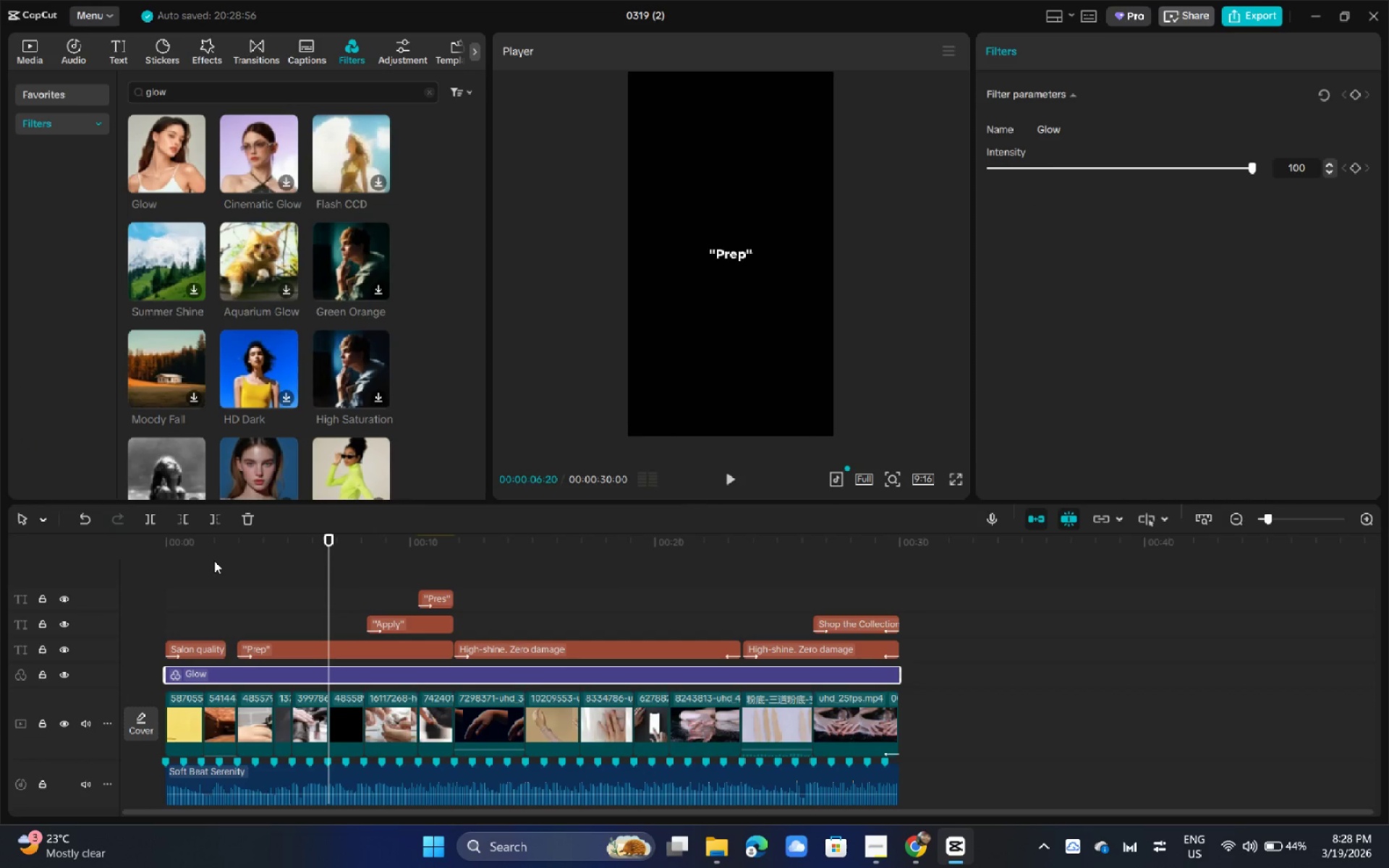 
left_click_drag(start_coordinate=[182, 547], to_coordinate=[125, 540])
 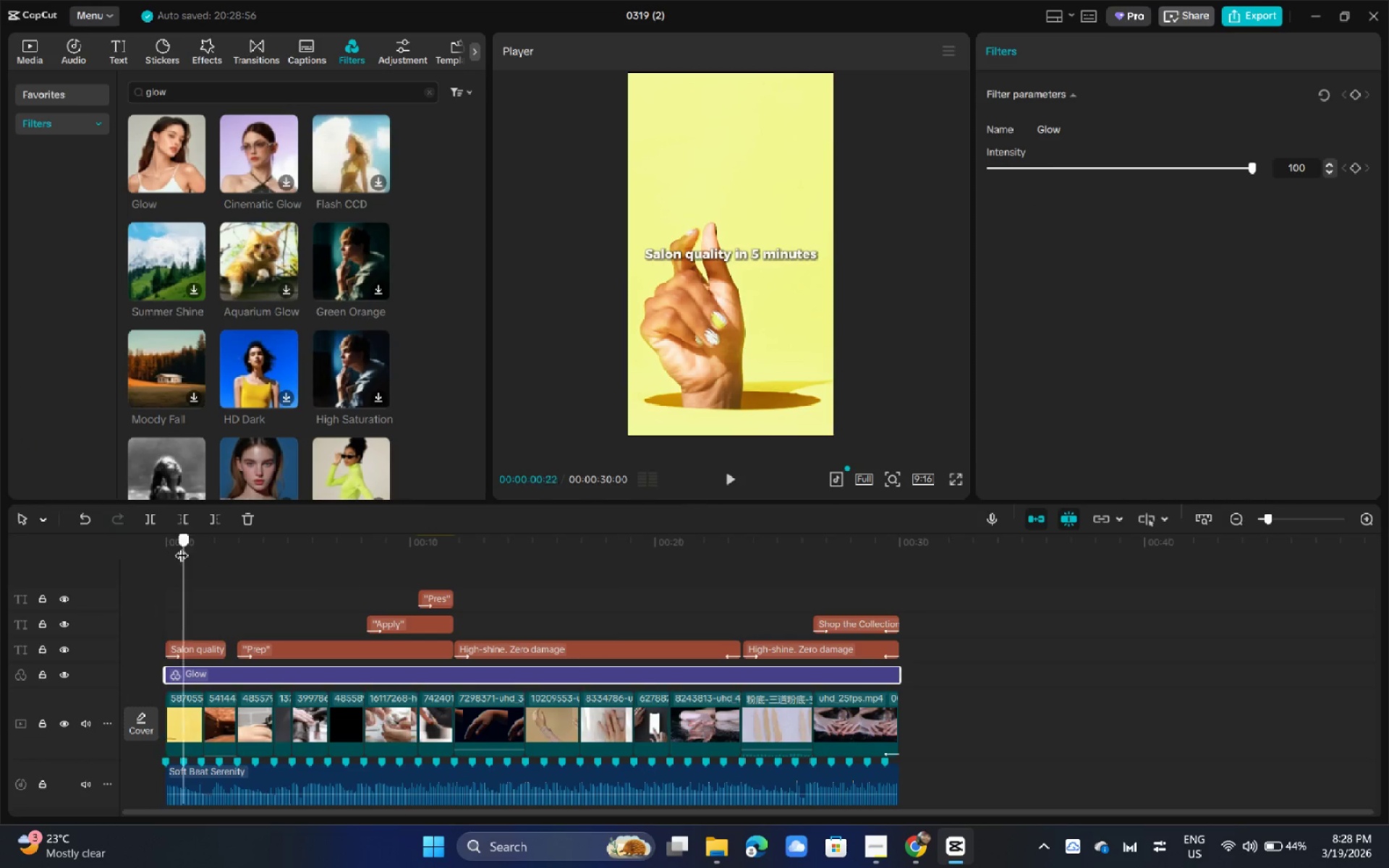 
left_click_drag(start_coordinate=[182, 546], to_coordinate=[140, 550])
 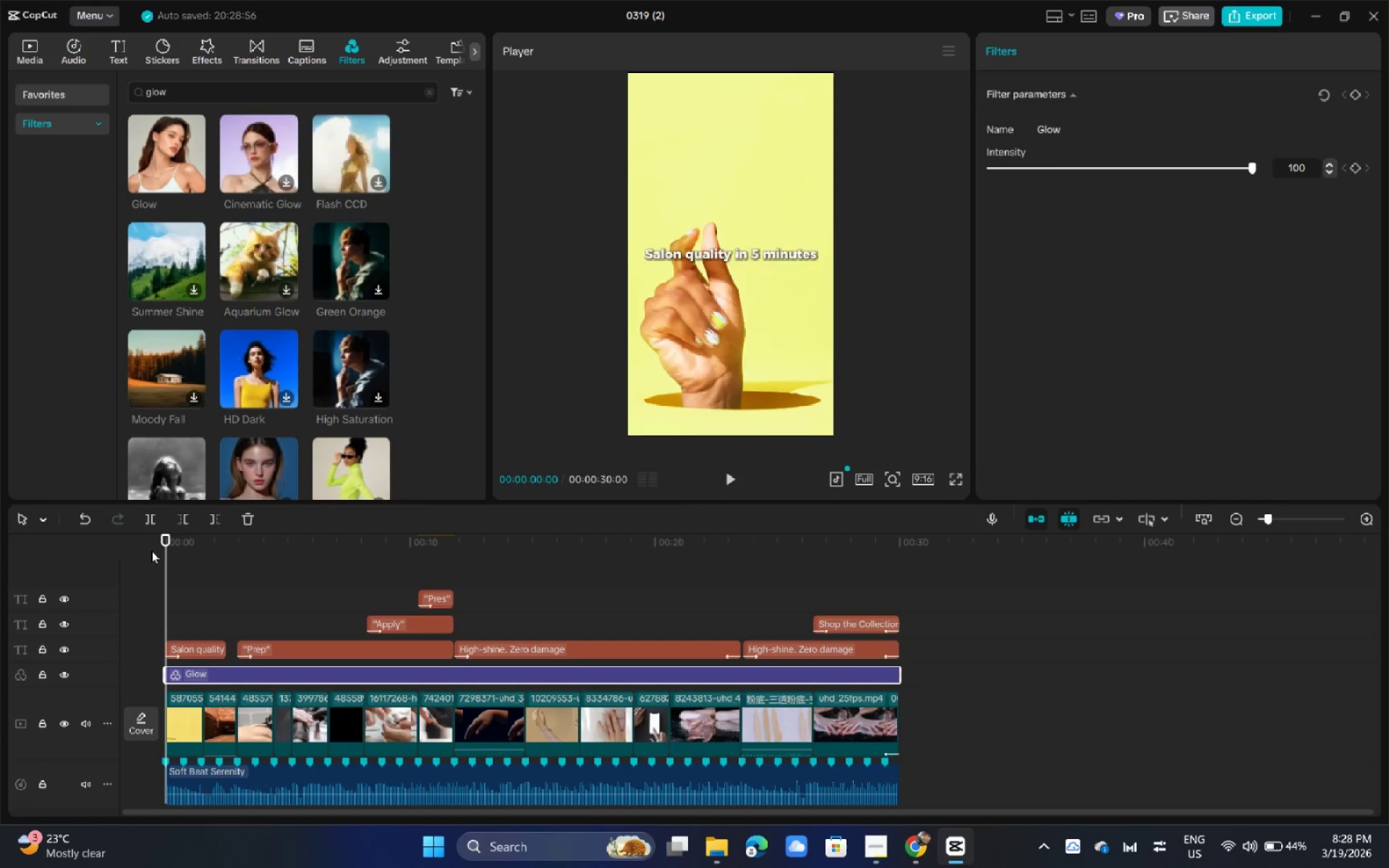 
key(Space)
 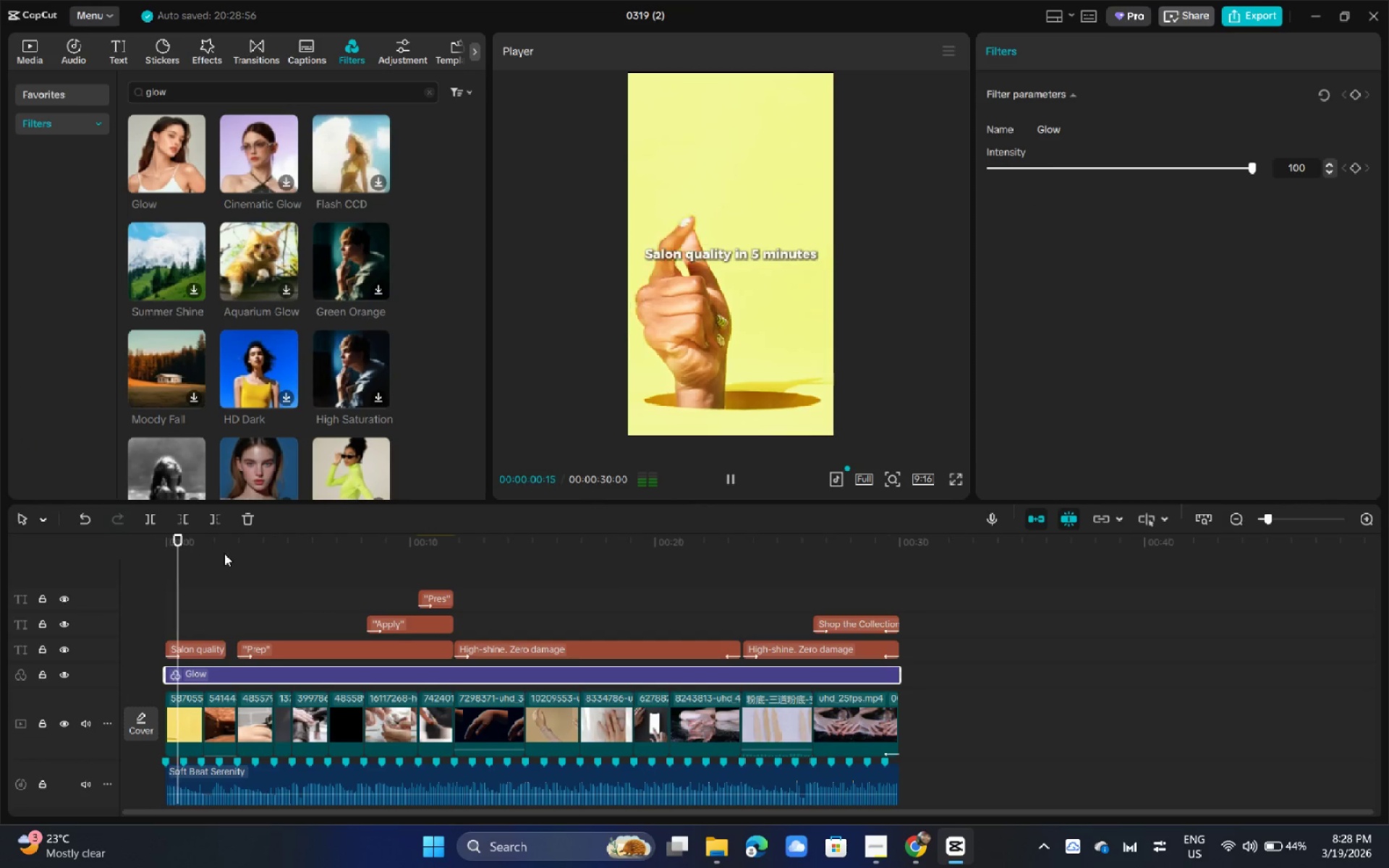 
key(Space)
 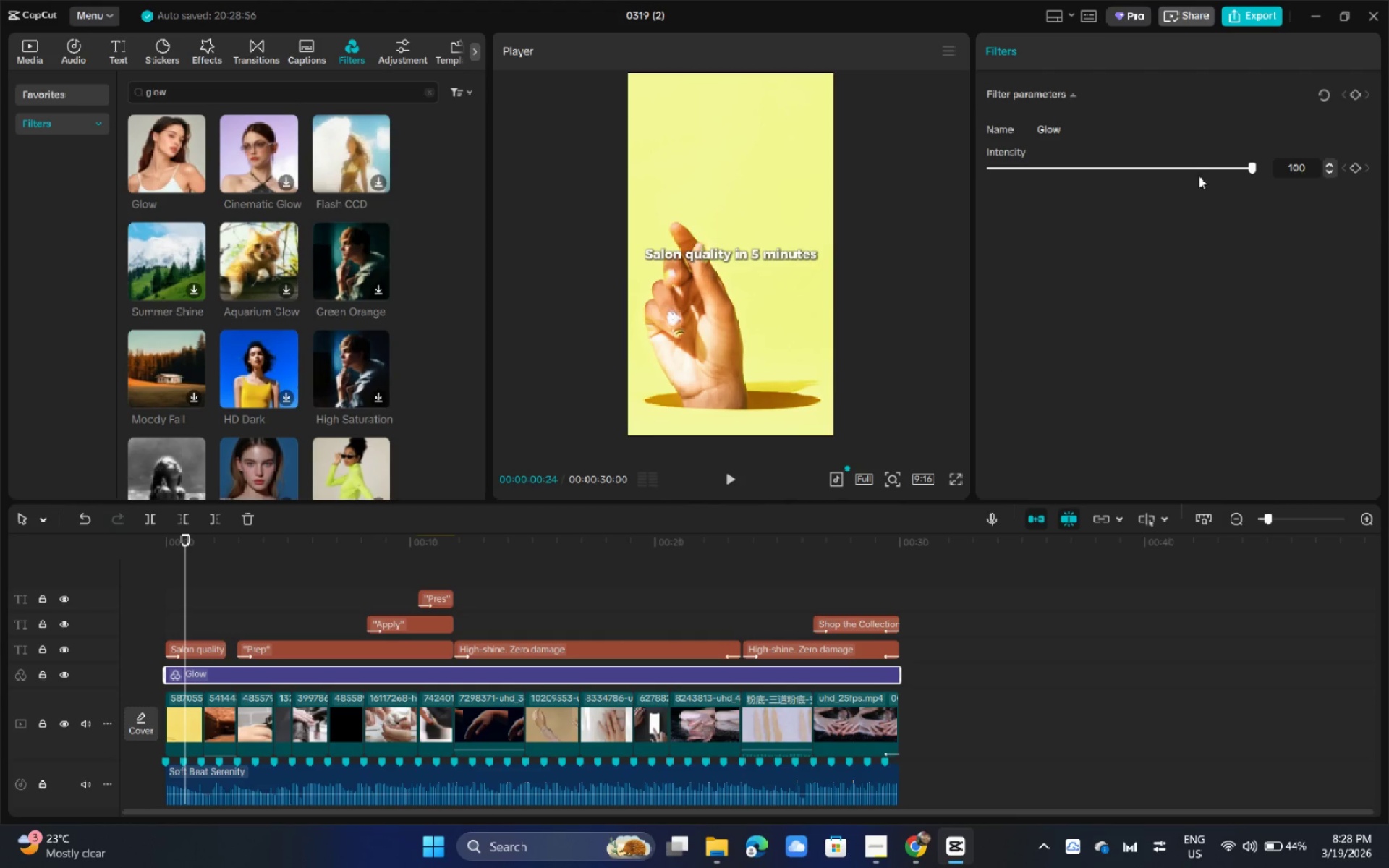 
left_click_drag(start_coordinate=[1245, 172], to_coordinate=[1043, 184])
 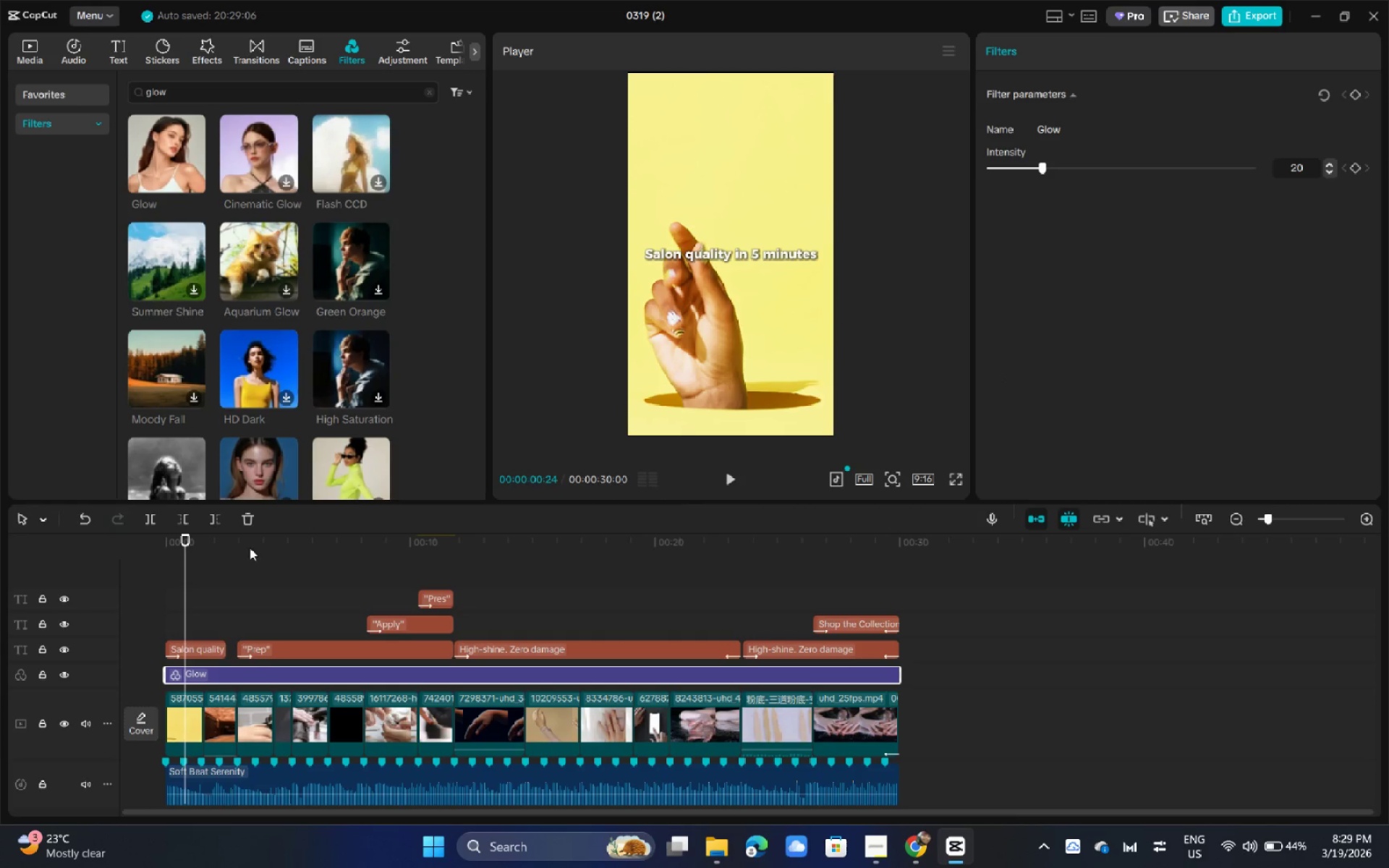 
left_click_drag(start_coordinate=[225, 553], to_coordinate=[119, 557])
 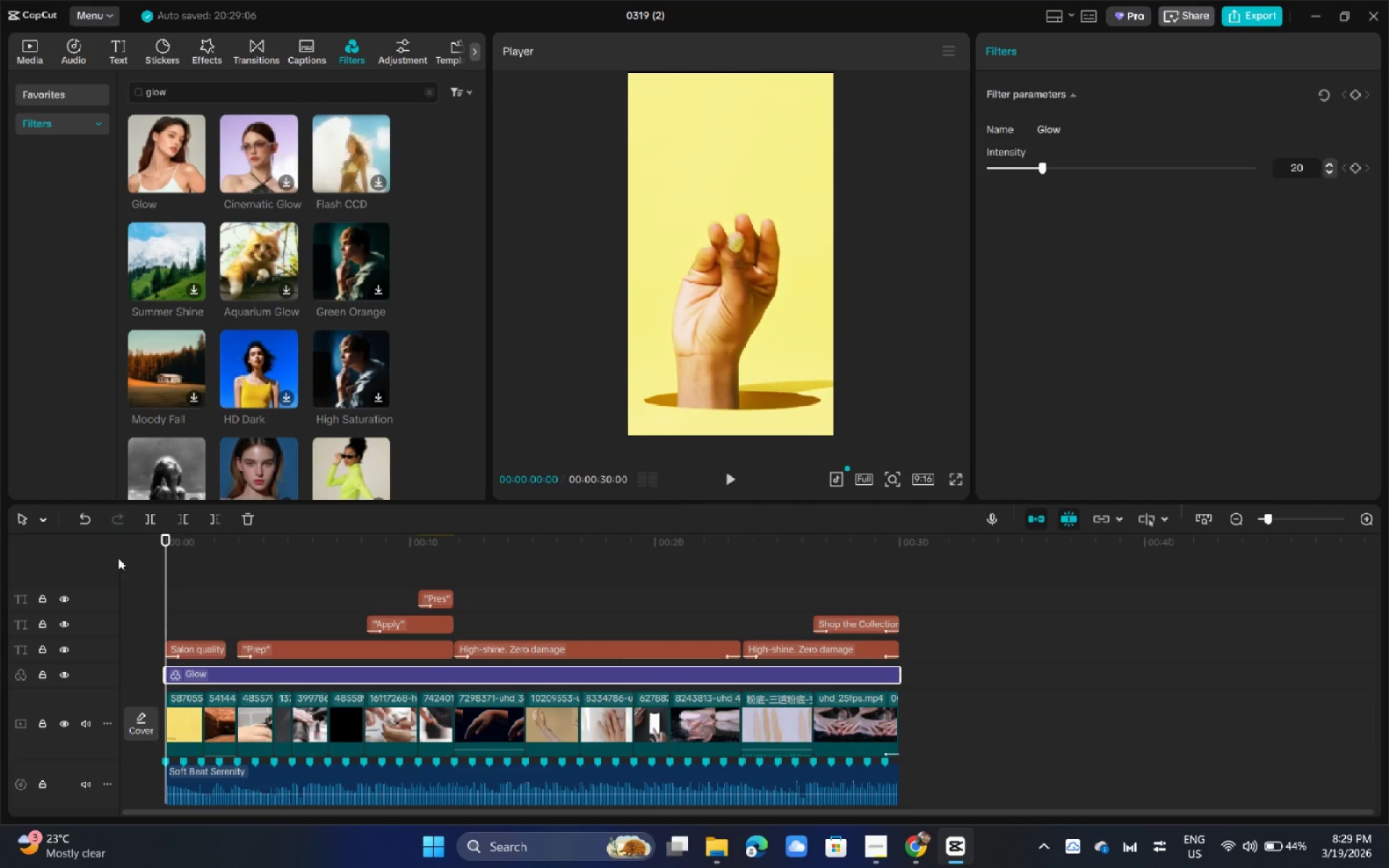 
key(Space)
 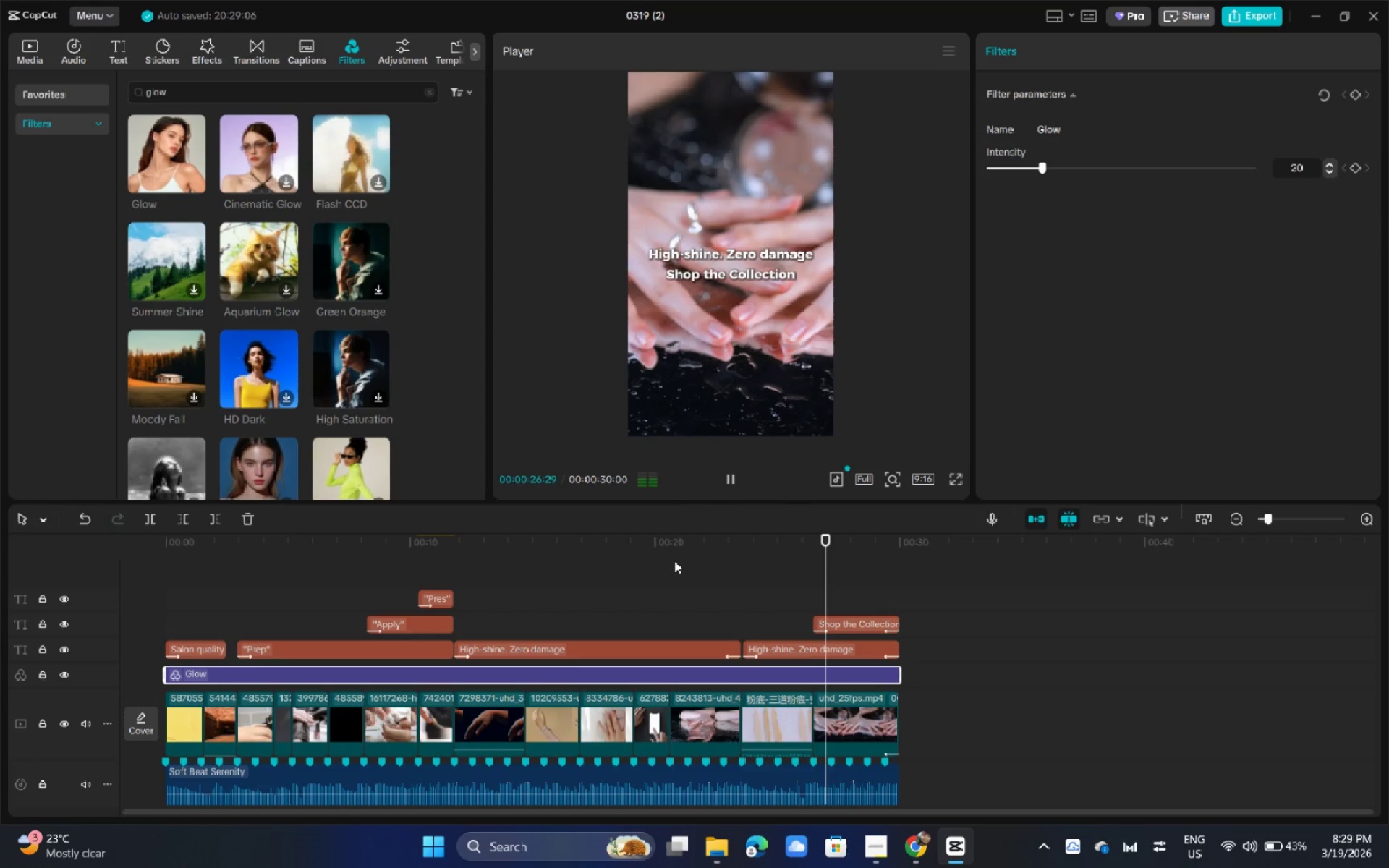 
wait(31.92)
 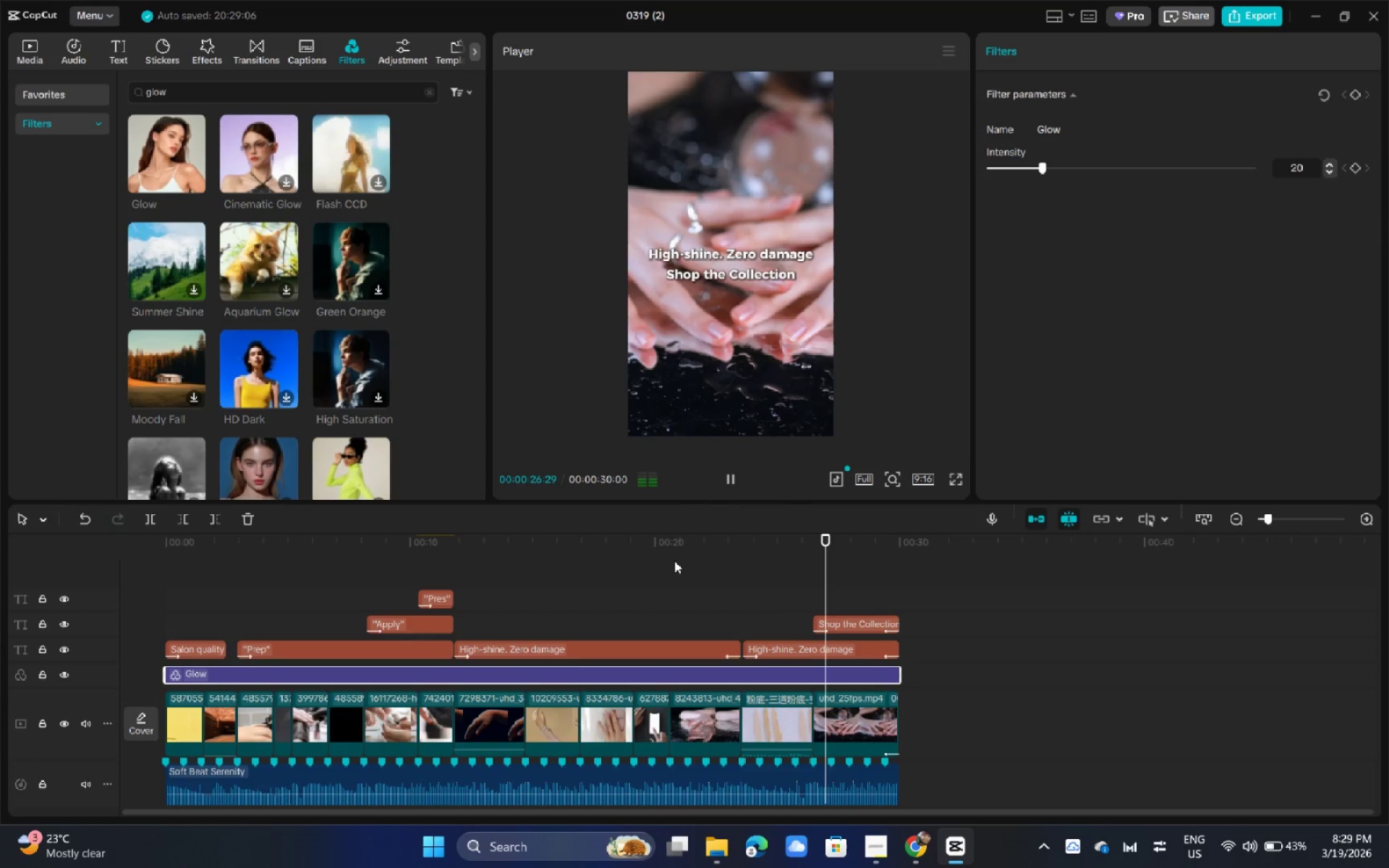 
left_click_drag(start_coordinate=[615, 545], to_coordinate=[73, 574])
 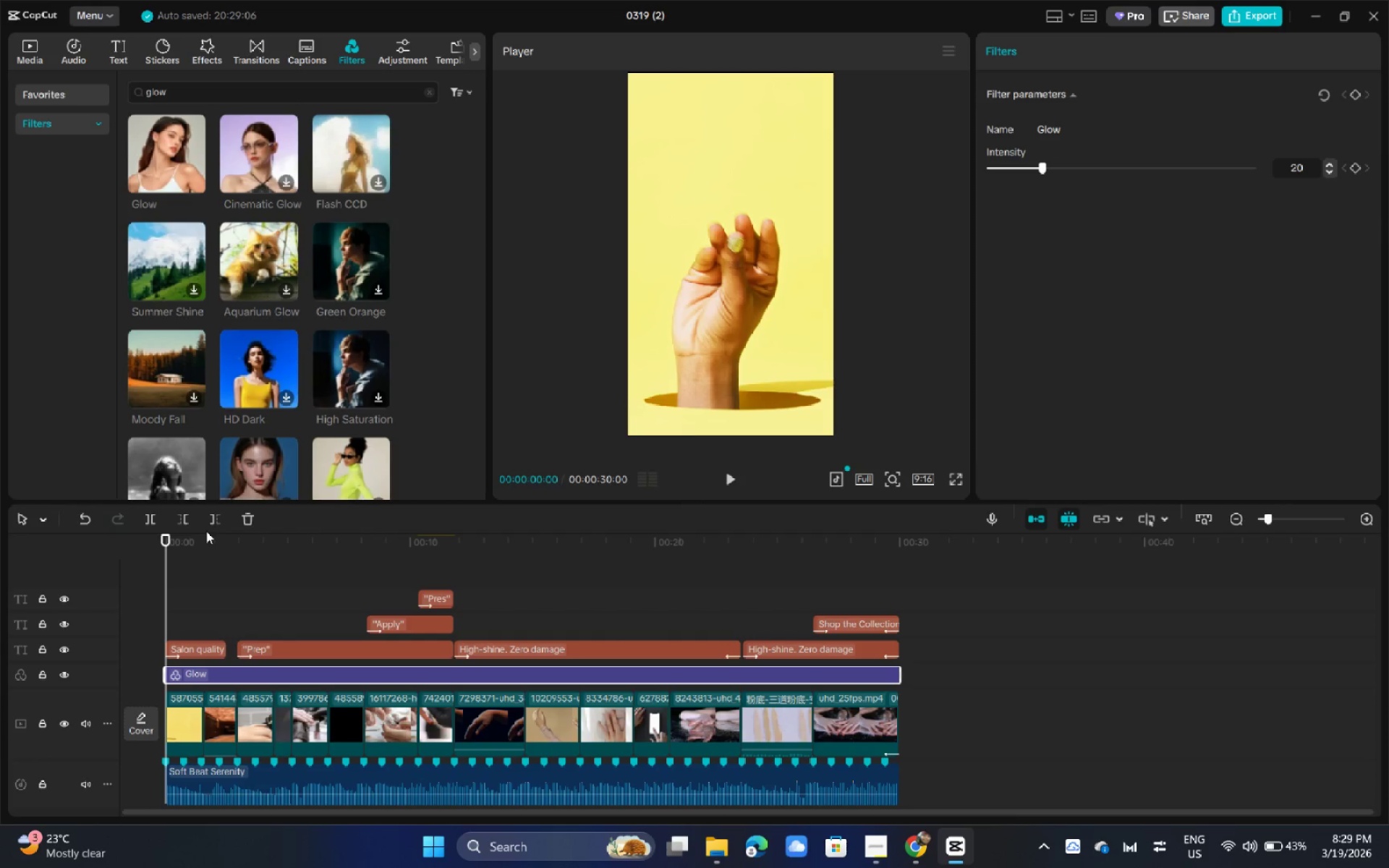 
wait(11.8)
 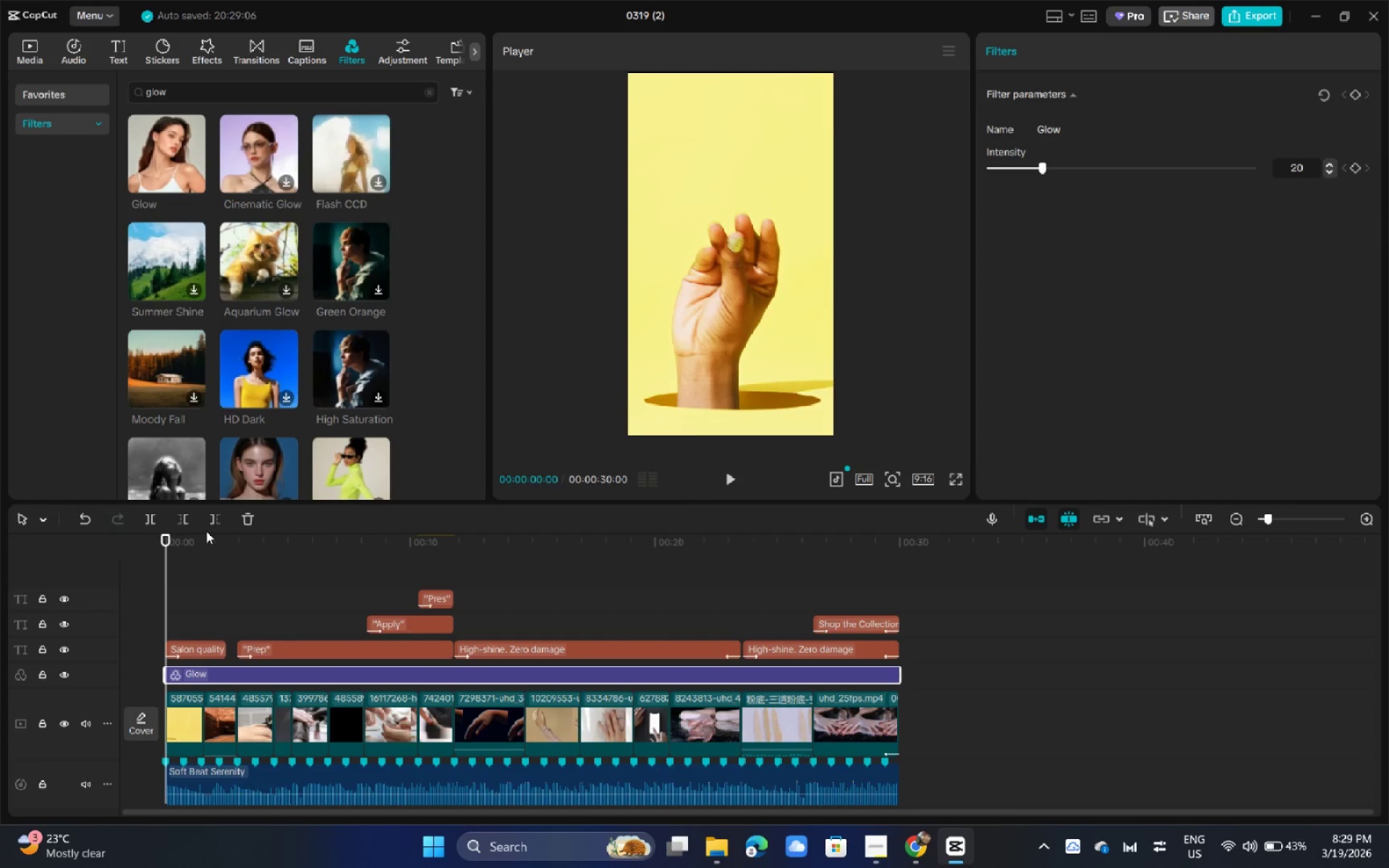 
left_click_drag(start_coordinate=[229, 548], to_coordinate=[153, 548])
 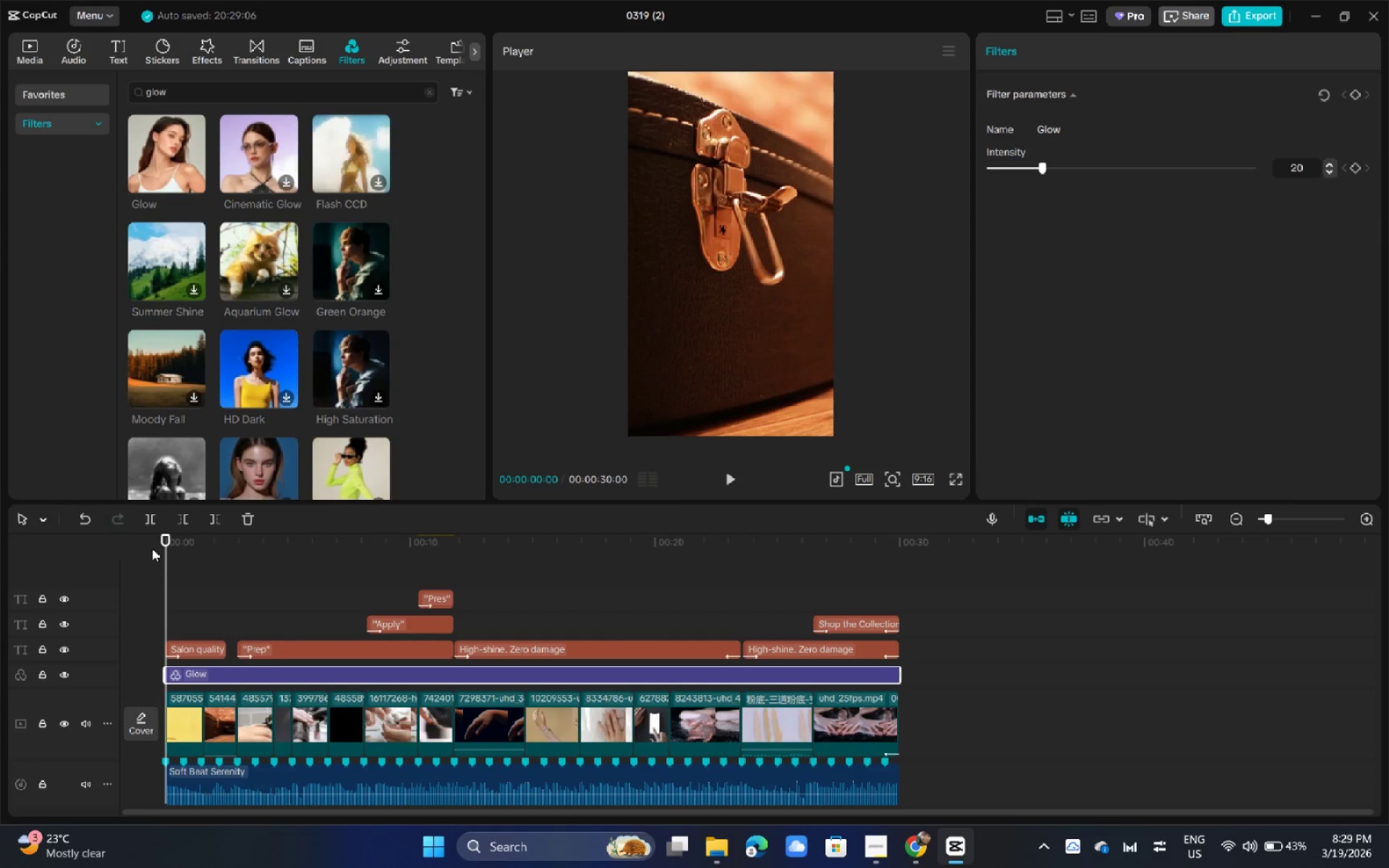 
key(Space)
 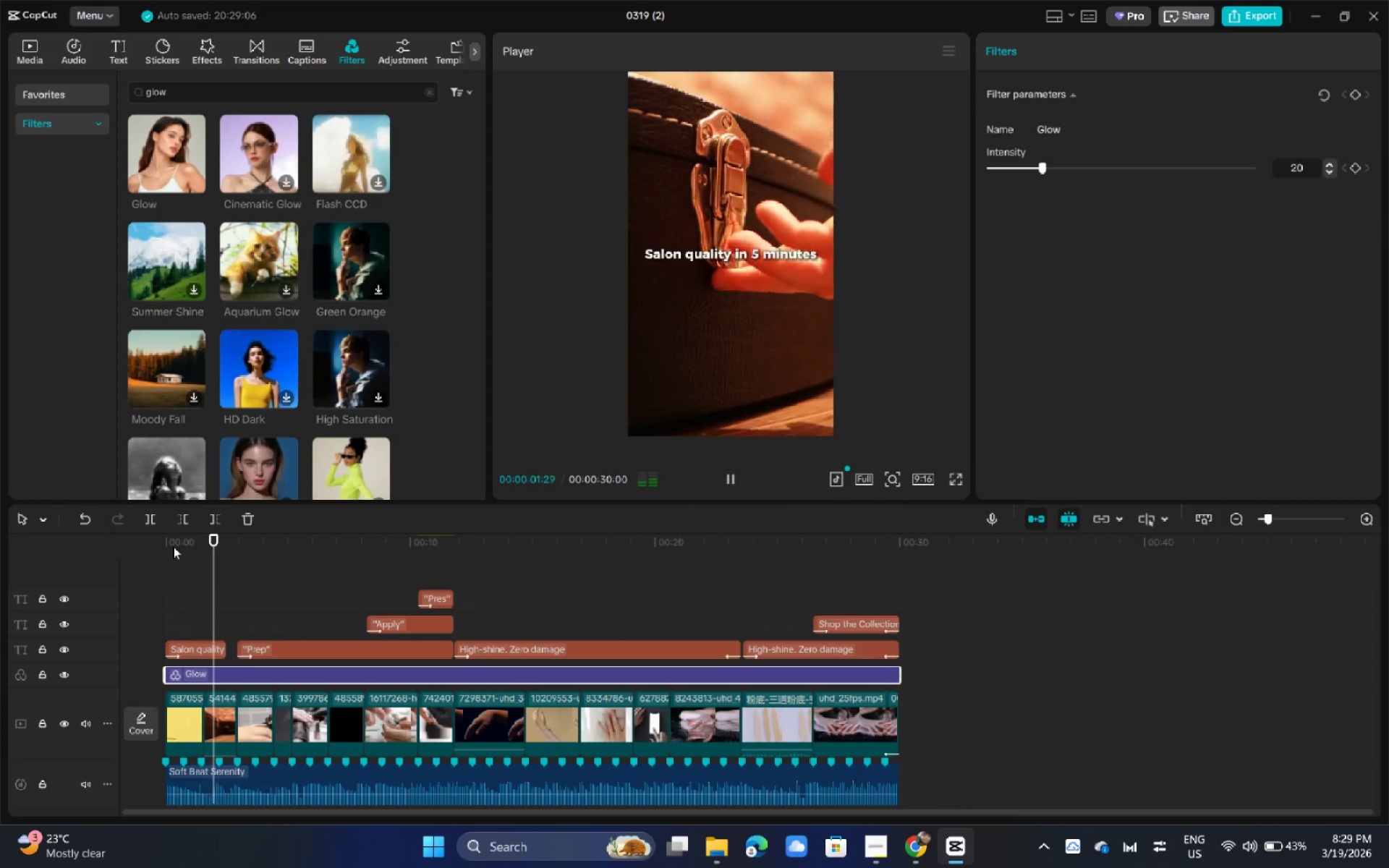 
key(Space)
 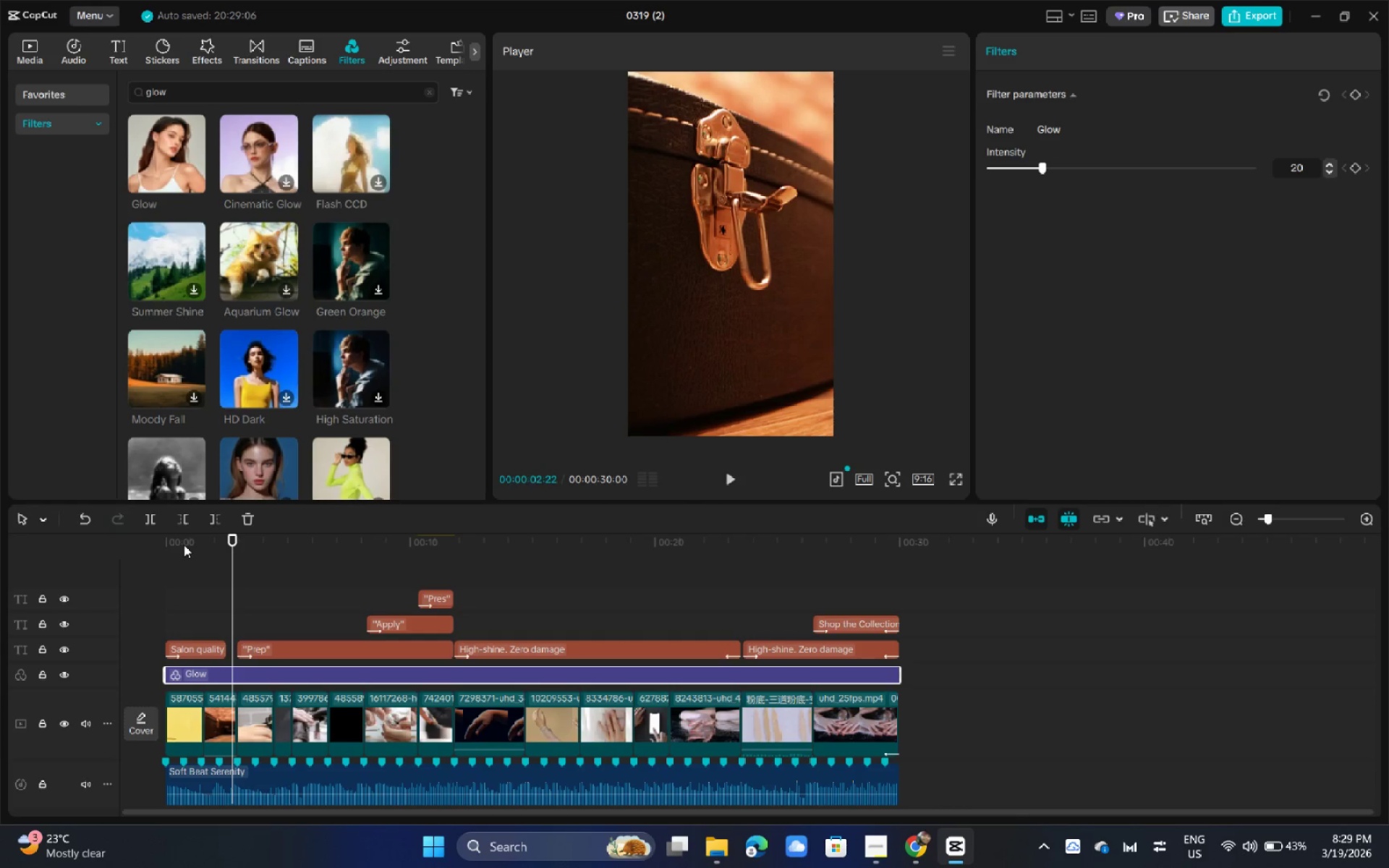 
wait(8.27)
 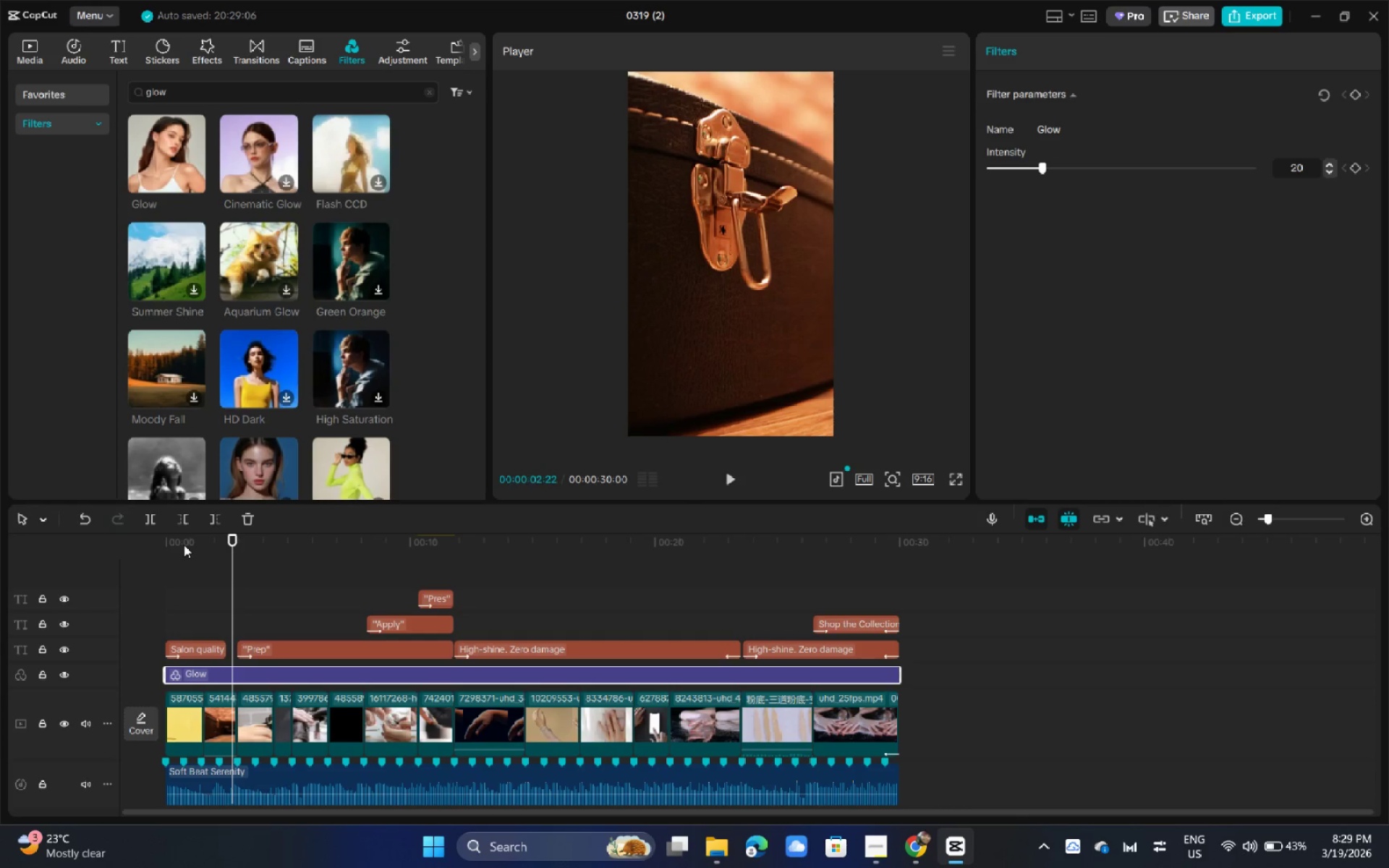 
key(Alt+AltLeft)
 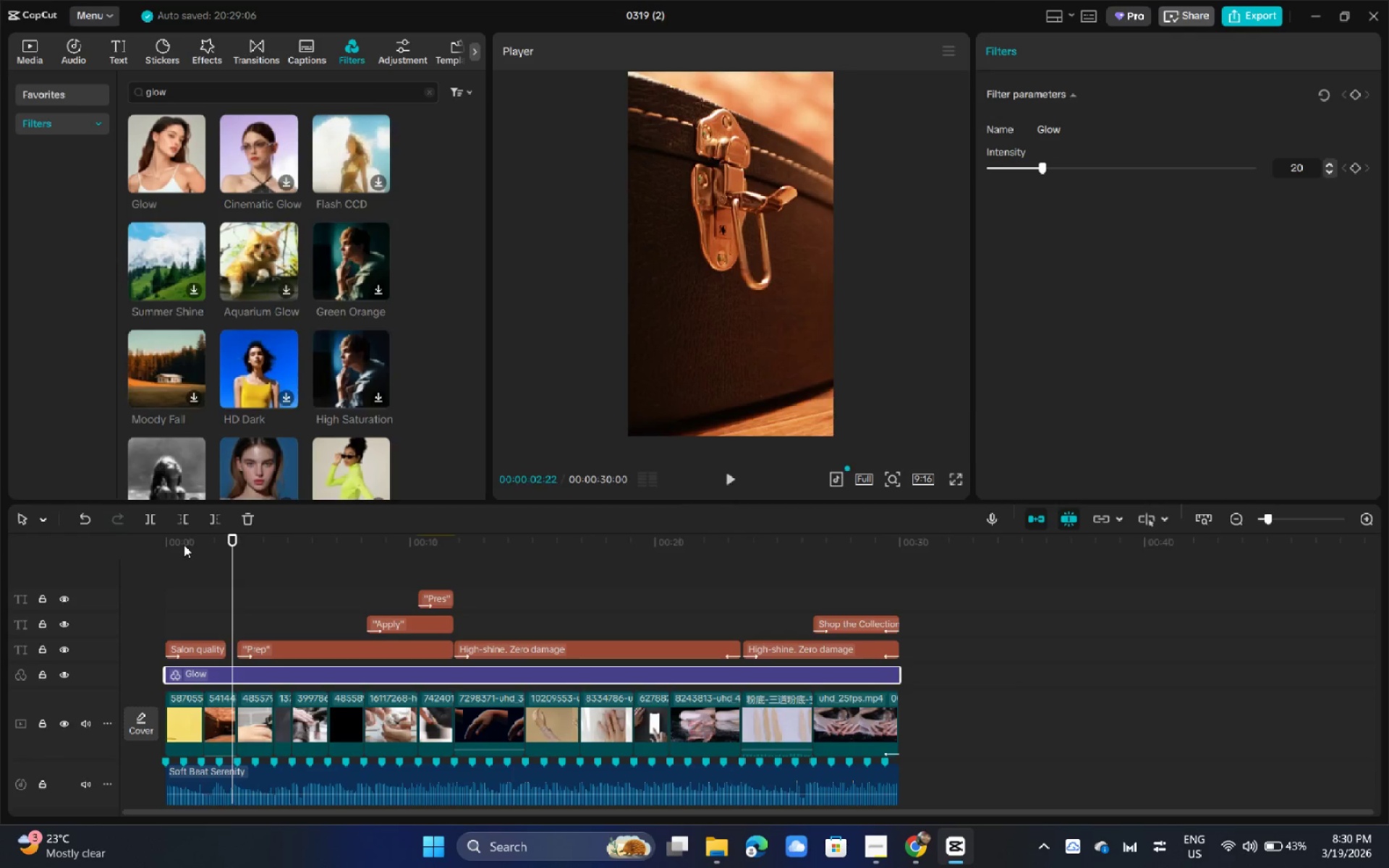 
key(Alt+Tab)
 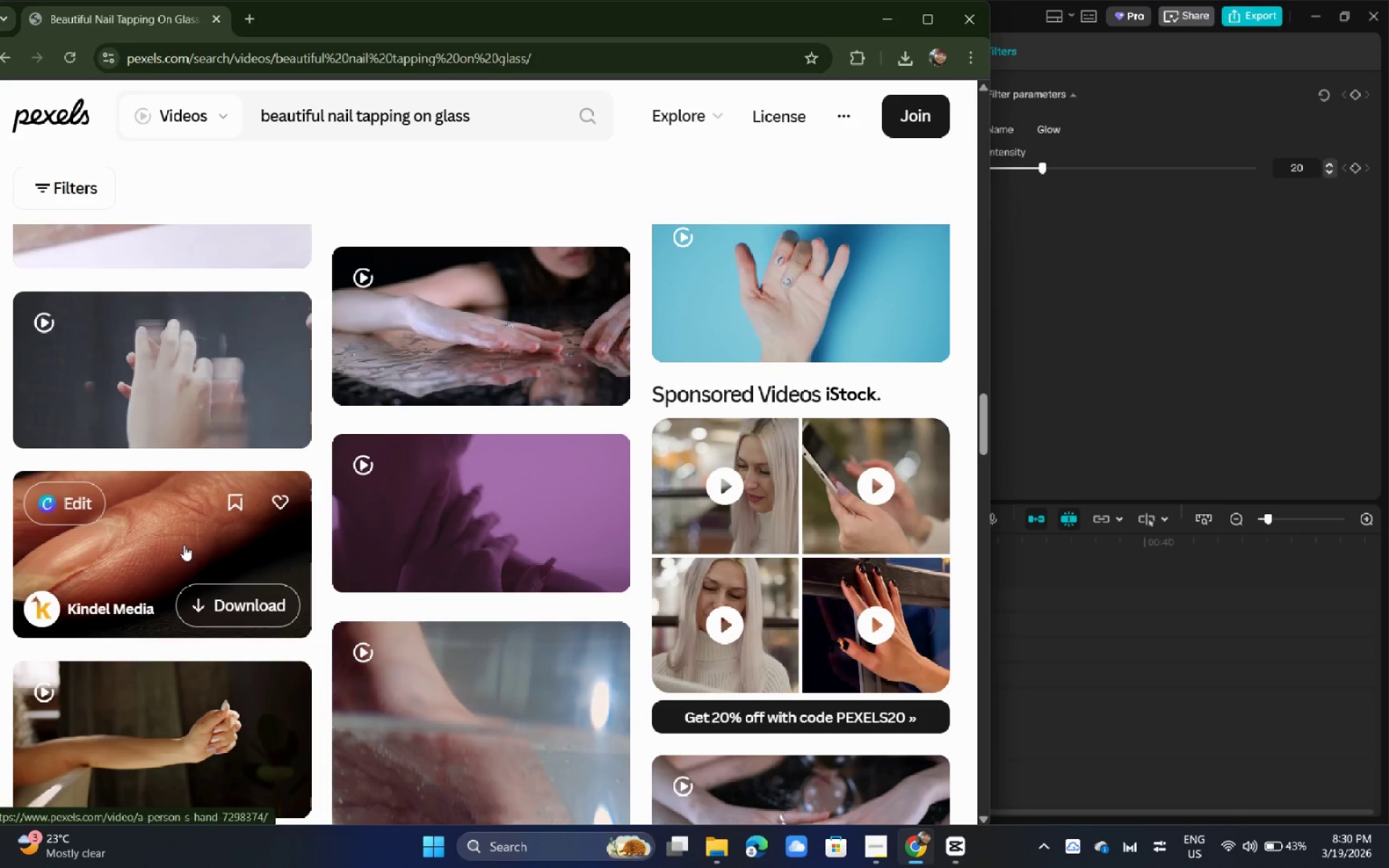 
key(Alt+Tab)
 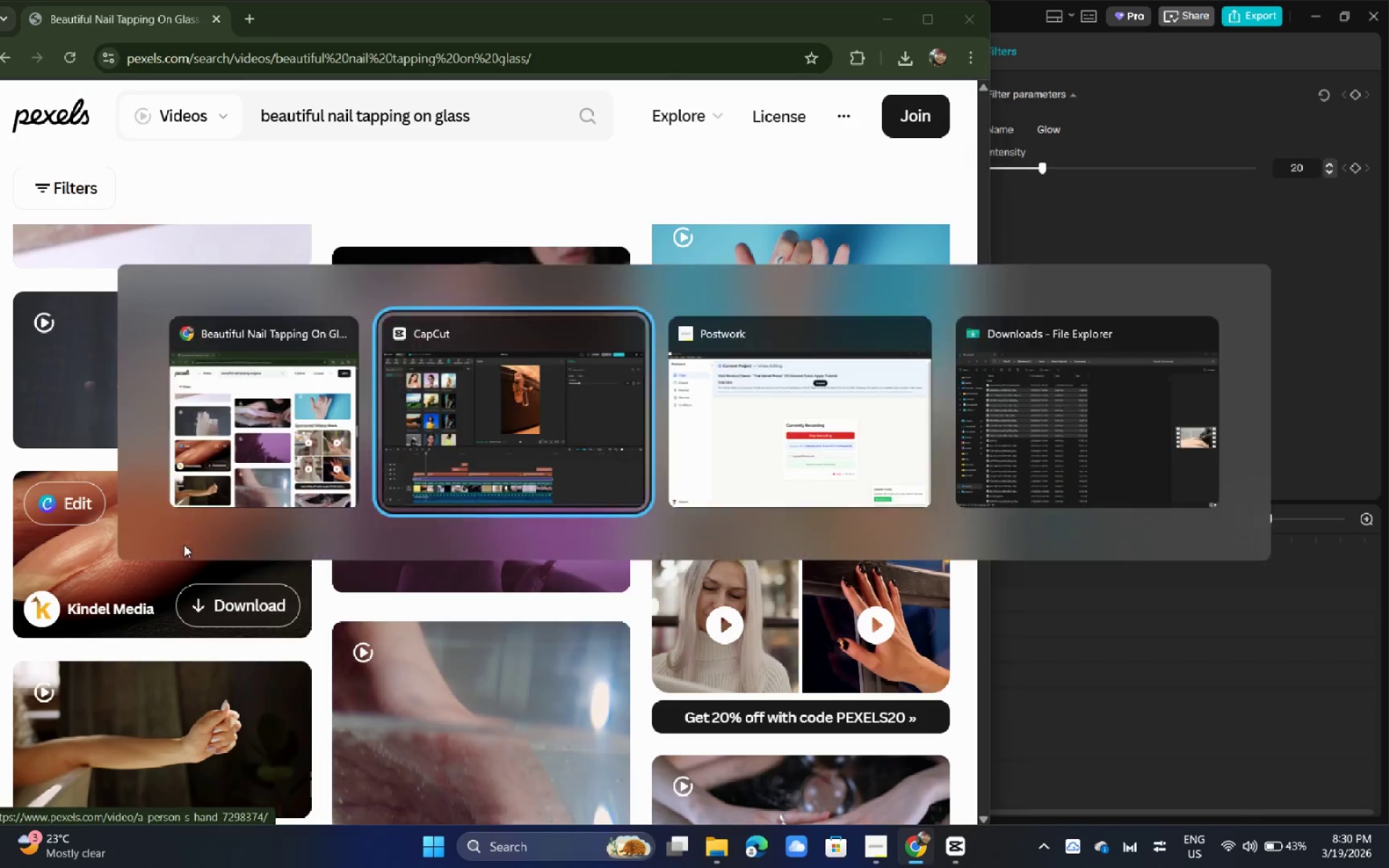 
key(Alt+Tab)